 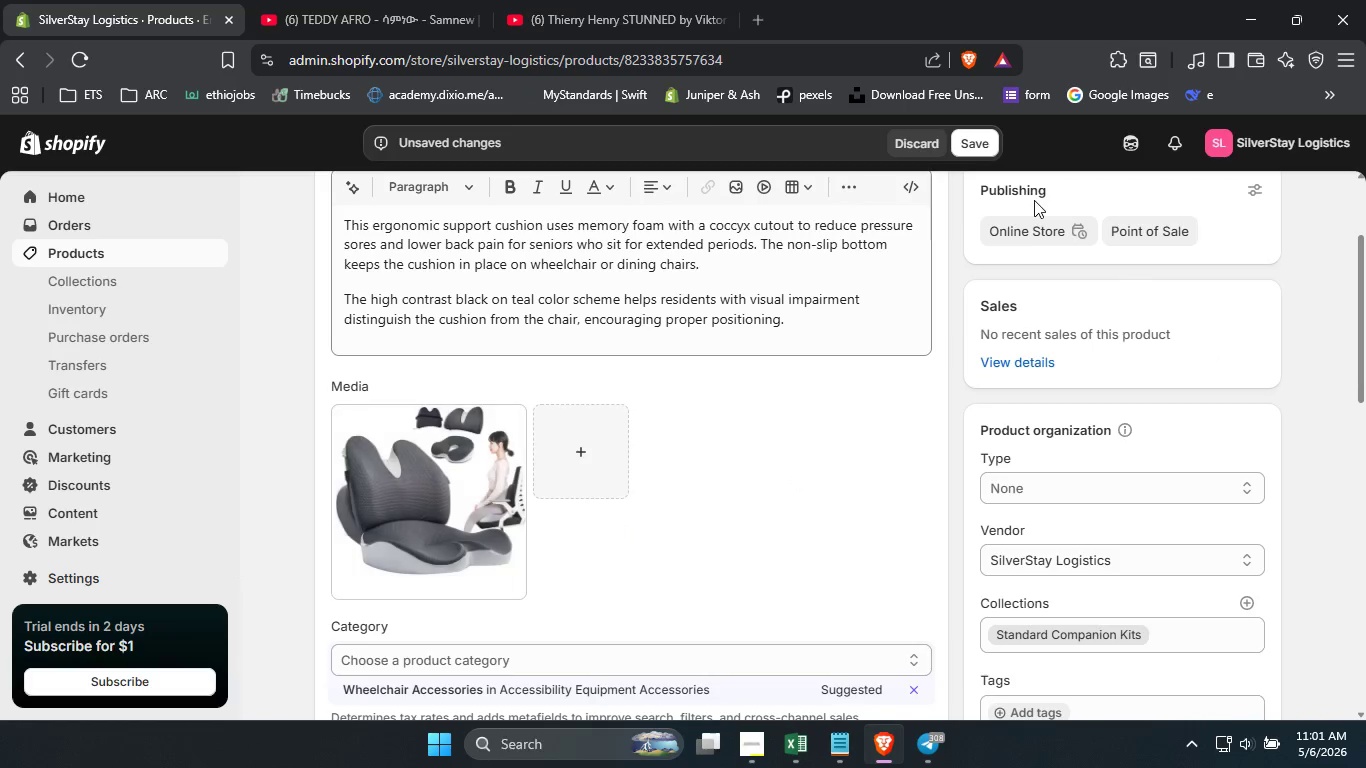 
left_click([981, 141])
 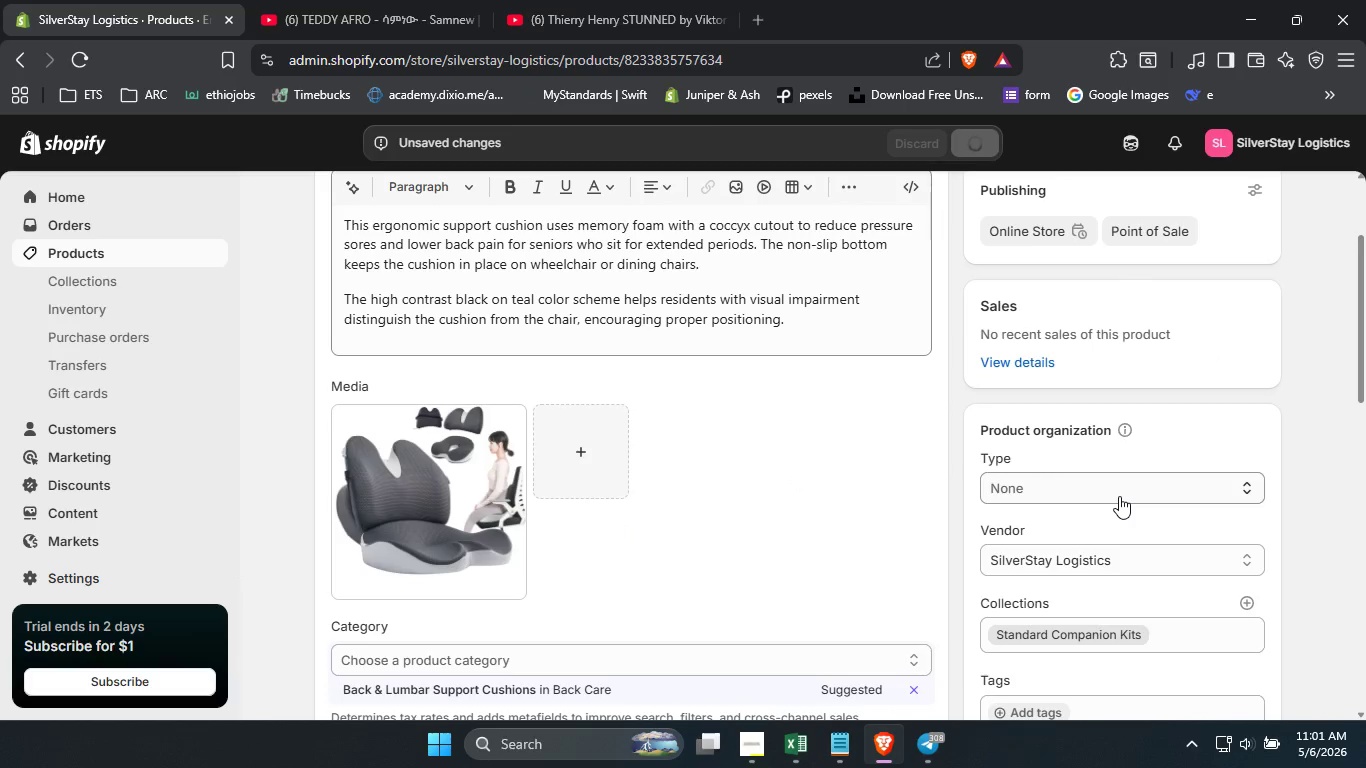 
left_click([1119, 496])
 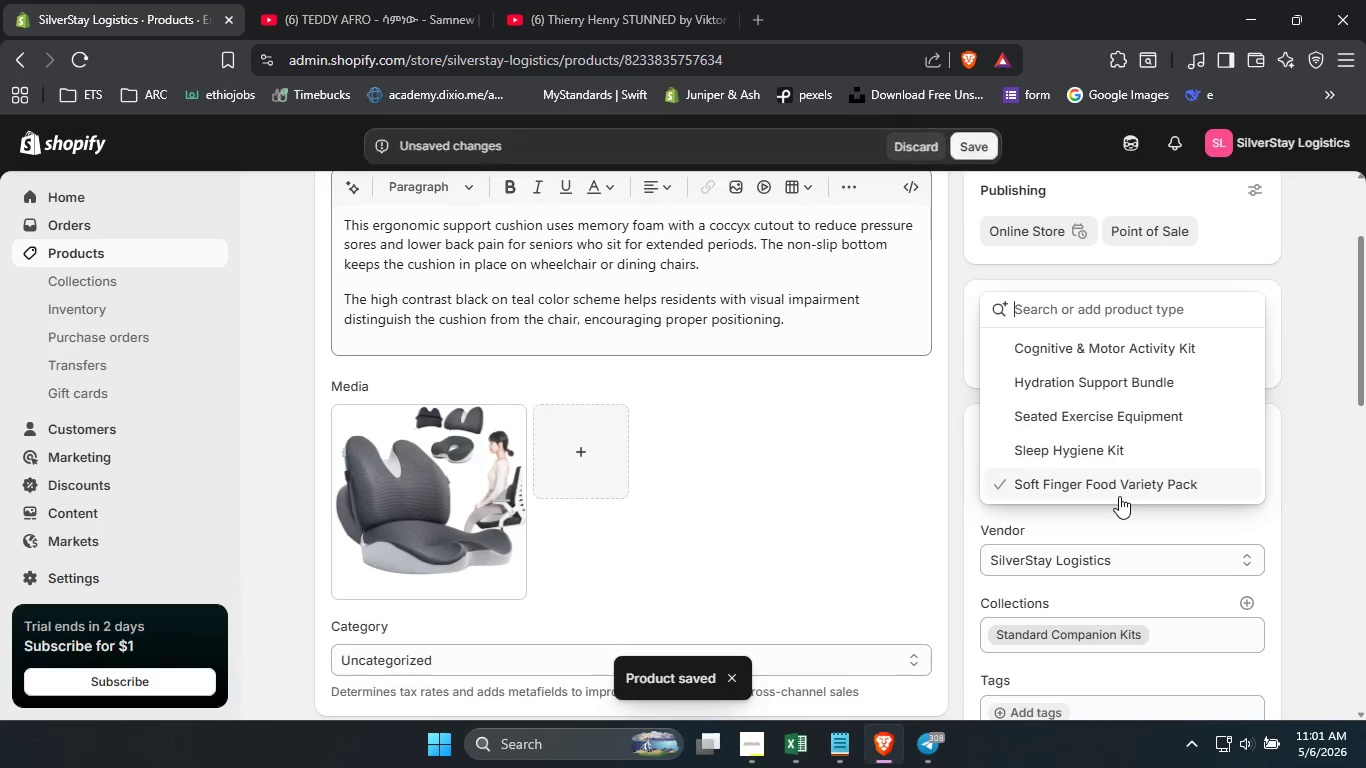 
type(We)
key(Backspace)
type(heelv)
key(Backspace)
type(chair | S)
 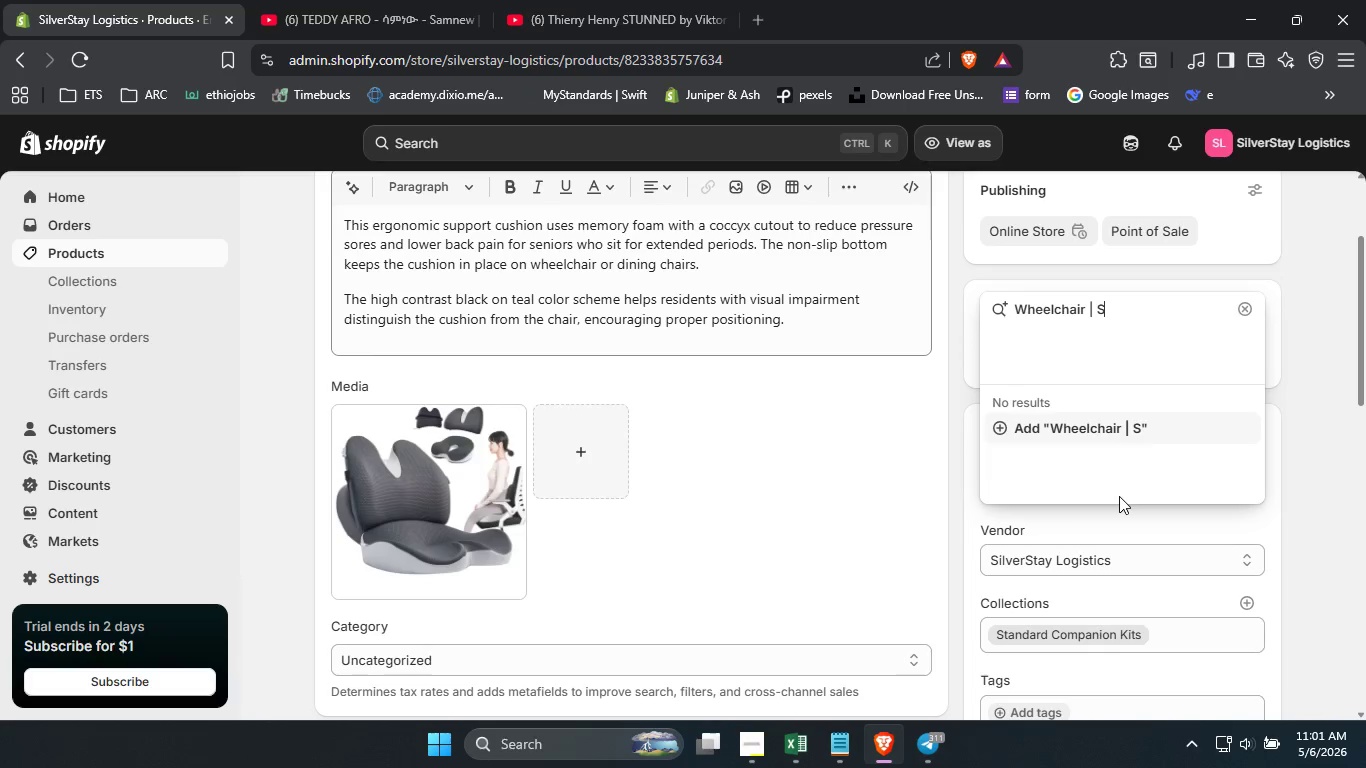 
key(Control+S)
 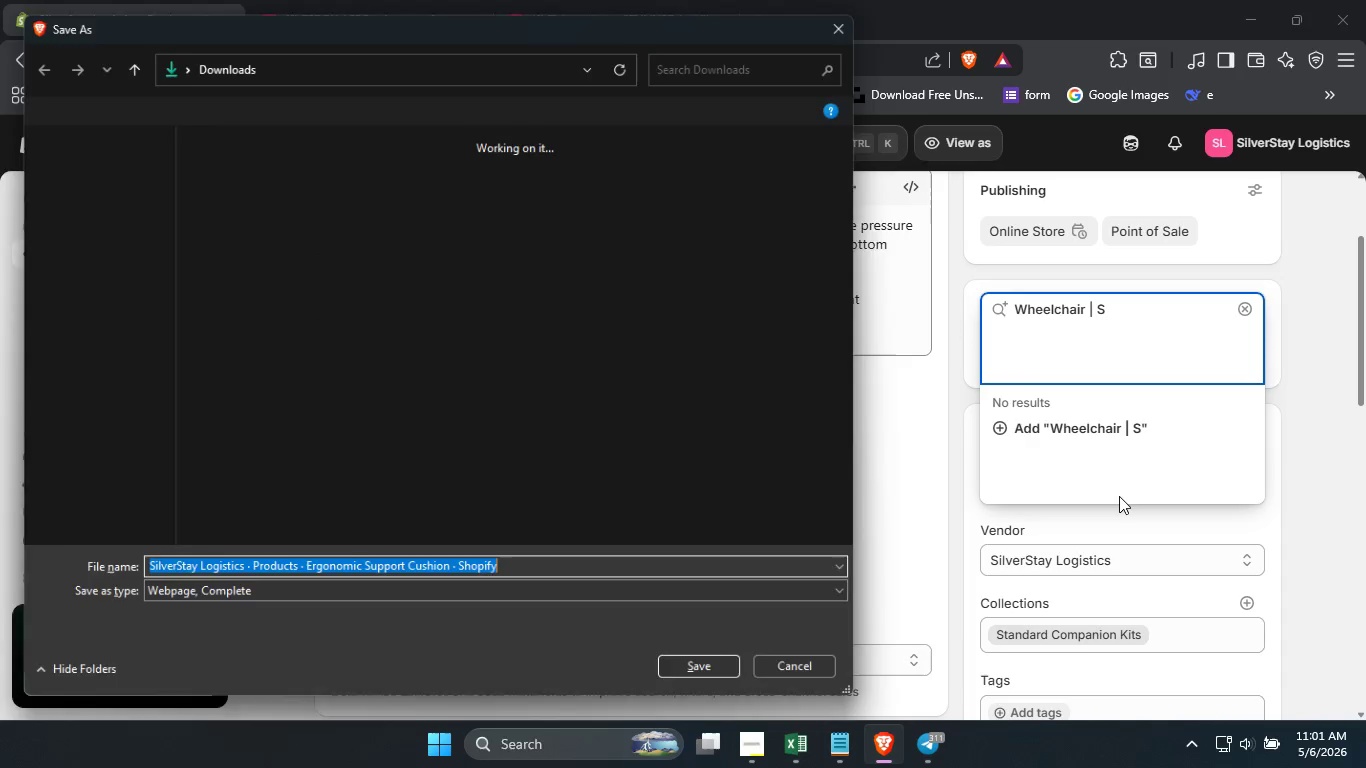 
key(Control+A)
 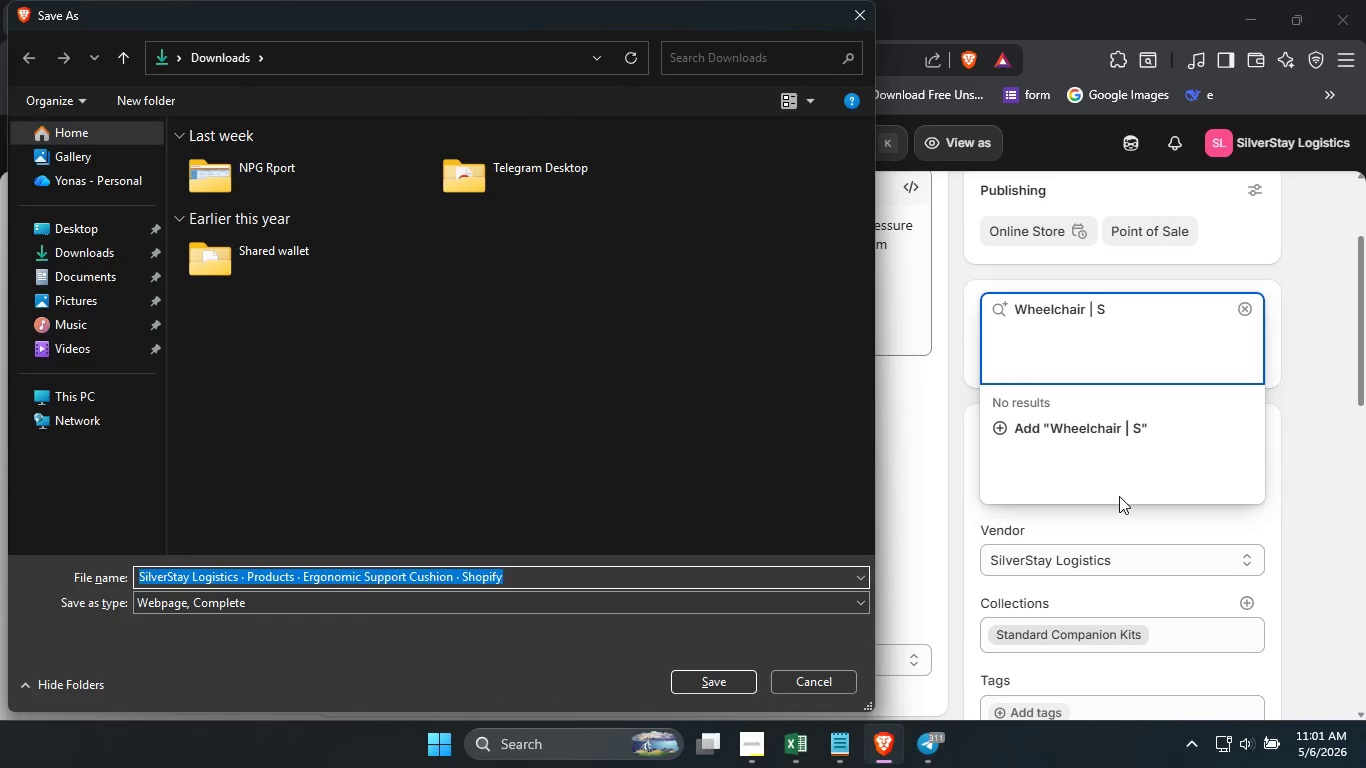 
key(Shift+ShiftLeft)
 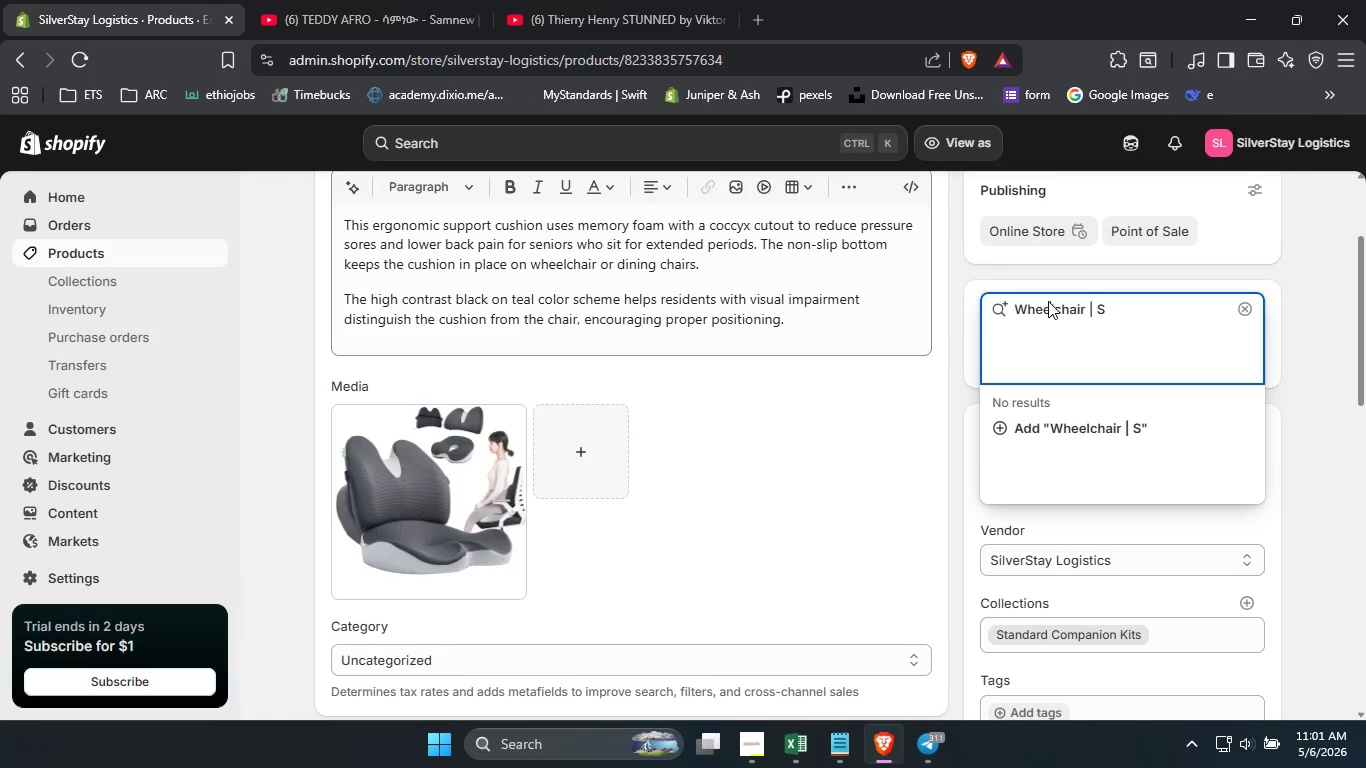 
key(Control+A)
 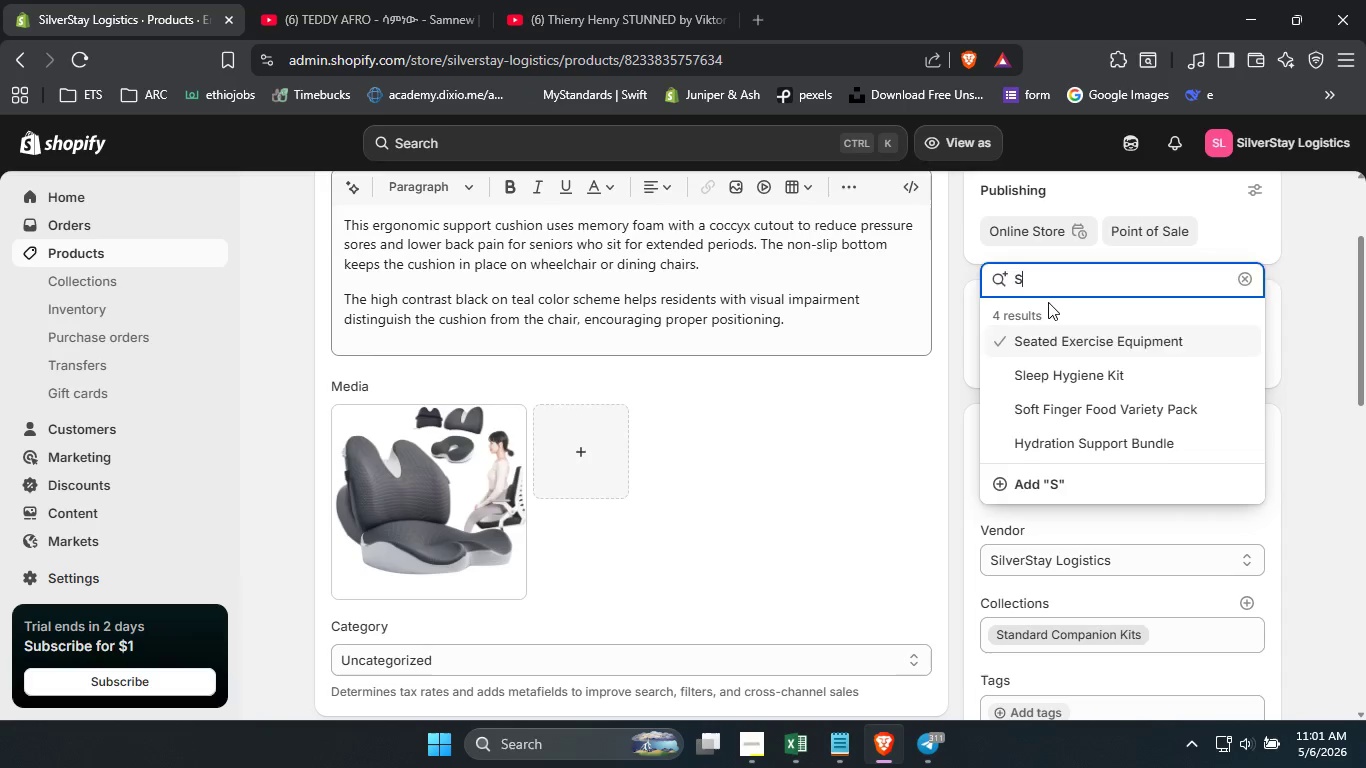 
type(Seating Cushion)
 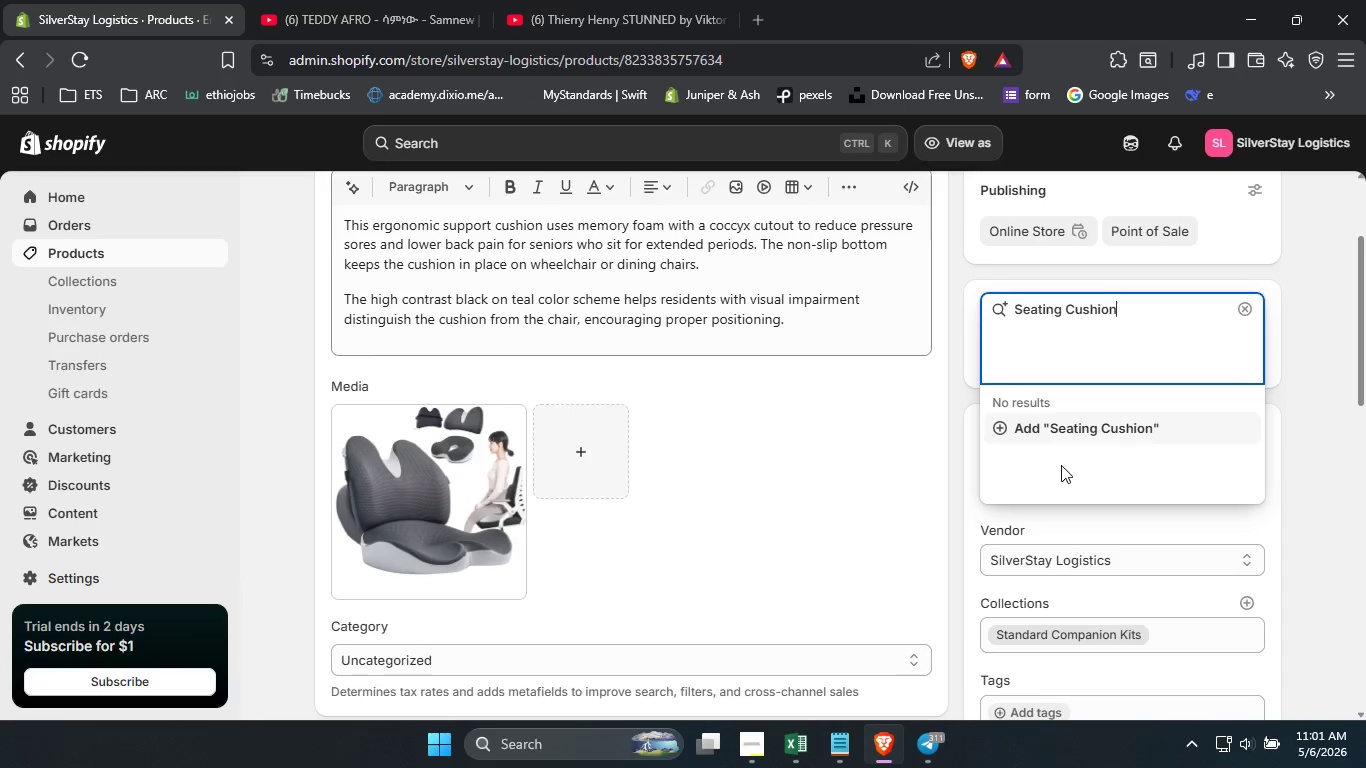 
left_click([1054, 429])
 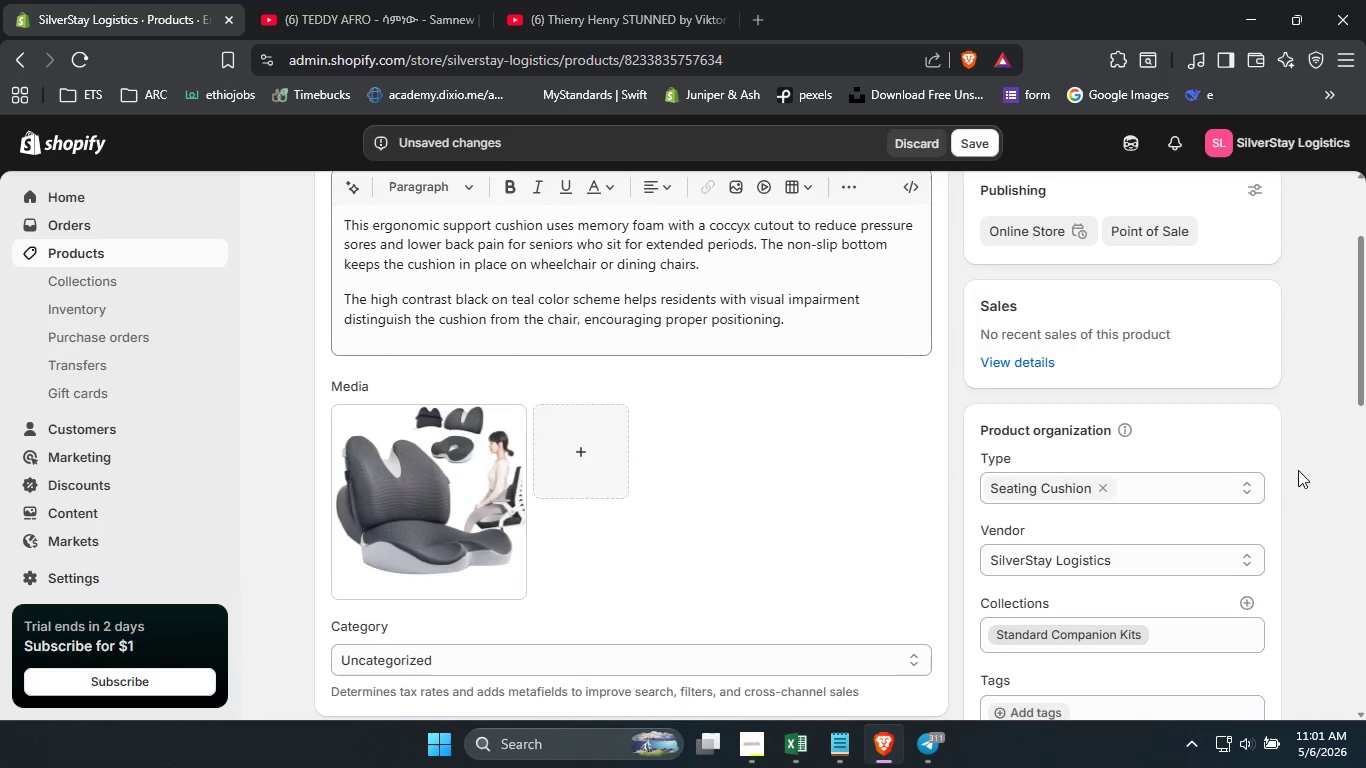 
left_click([1298, 470])
 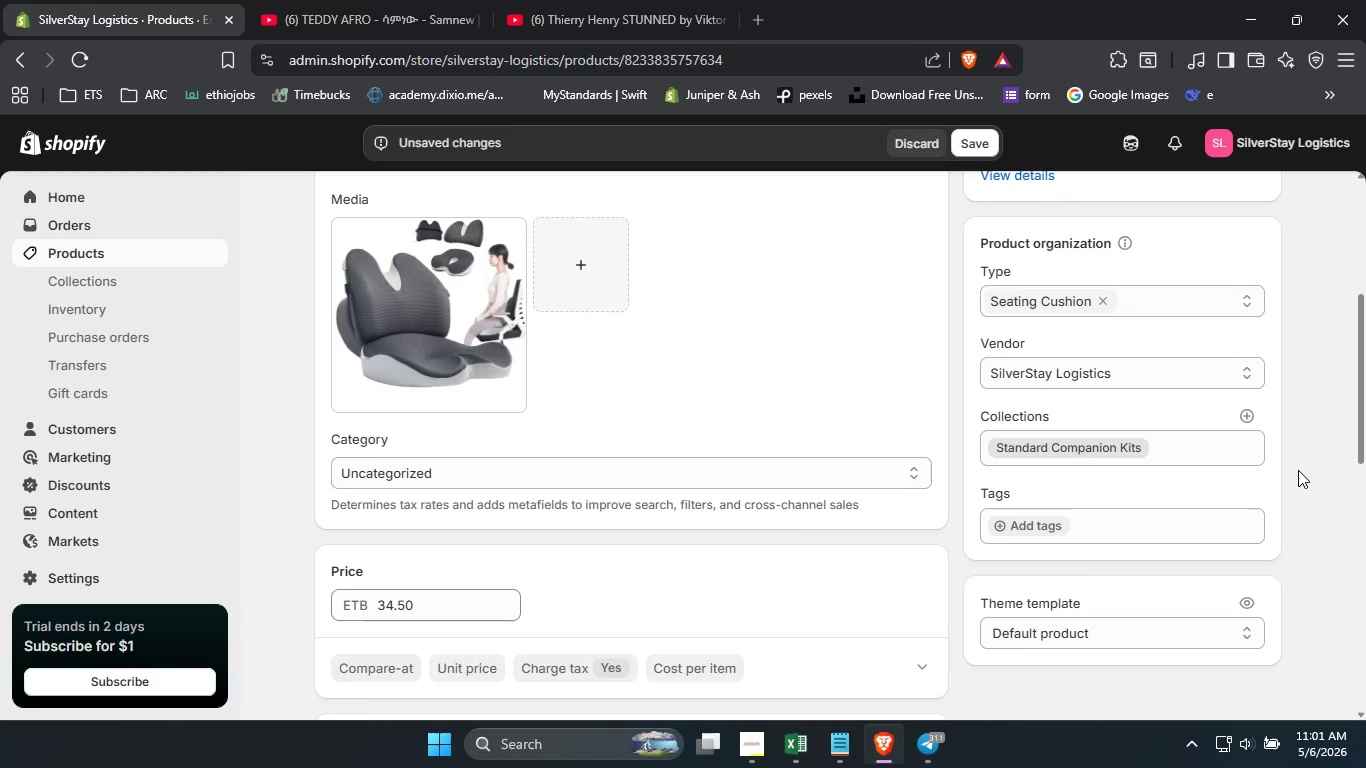 
scroll: coordinate [1298, 470], scroll_direction: down, amount: 2.0
 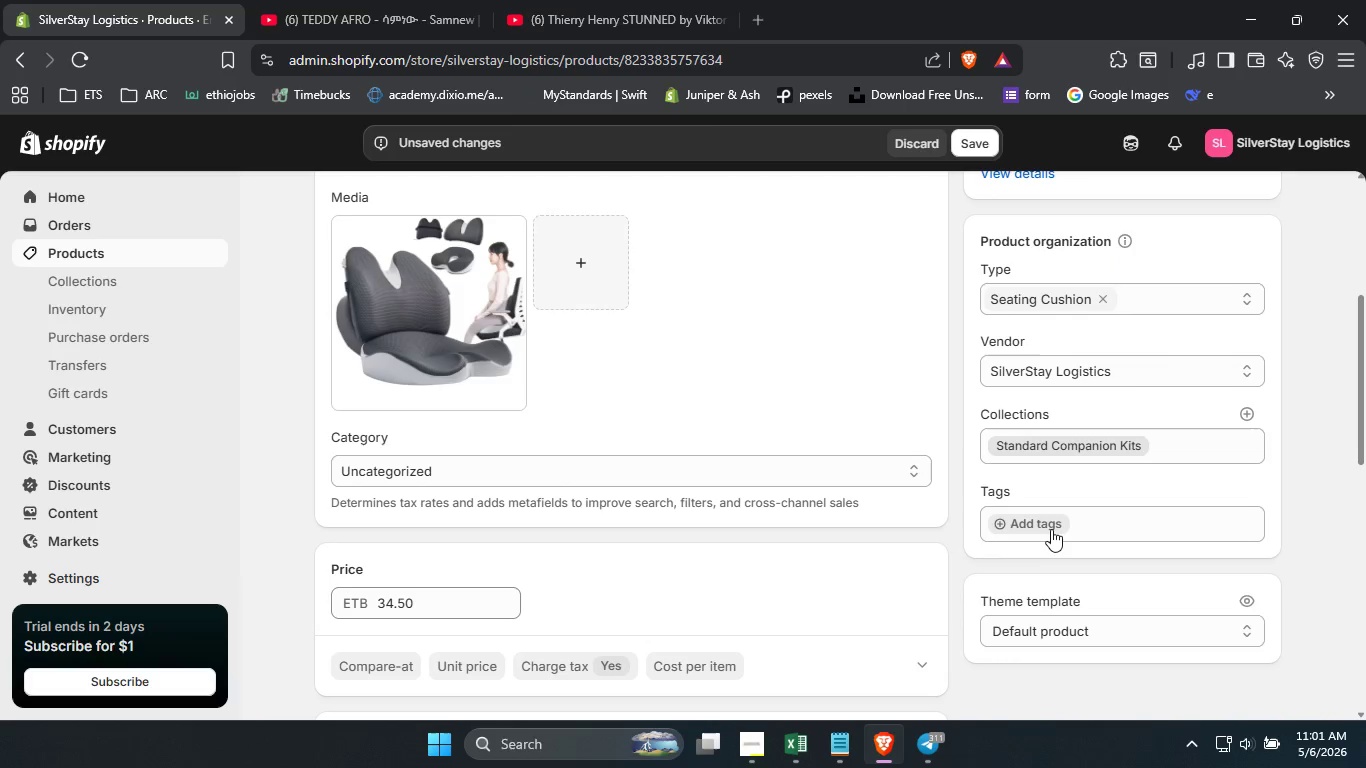 
left_click([1049, 528])
 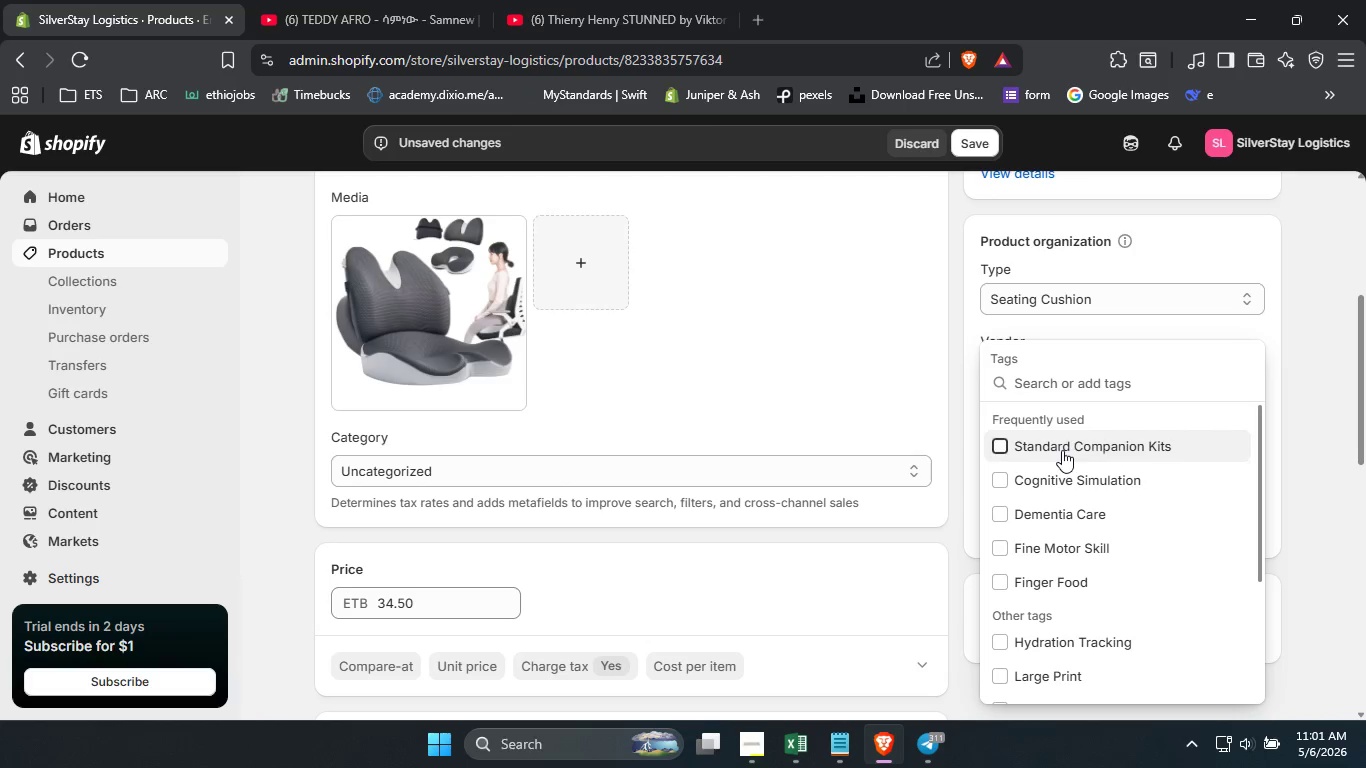 
left_click([1062, 450])
 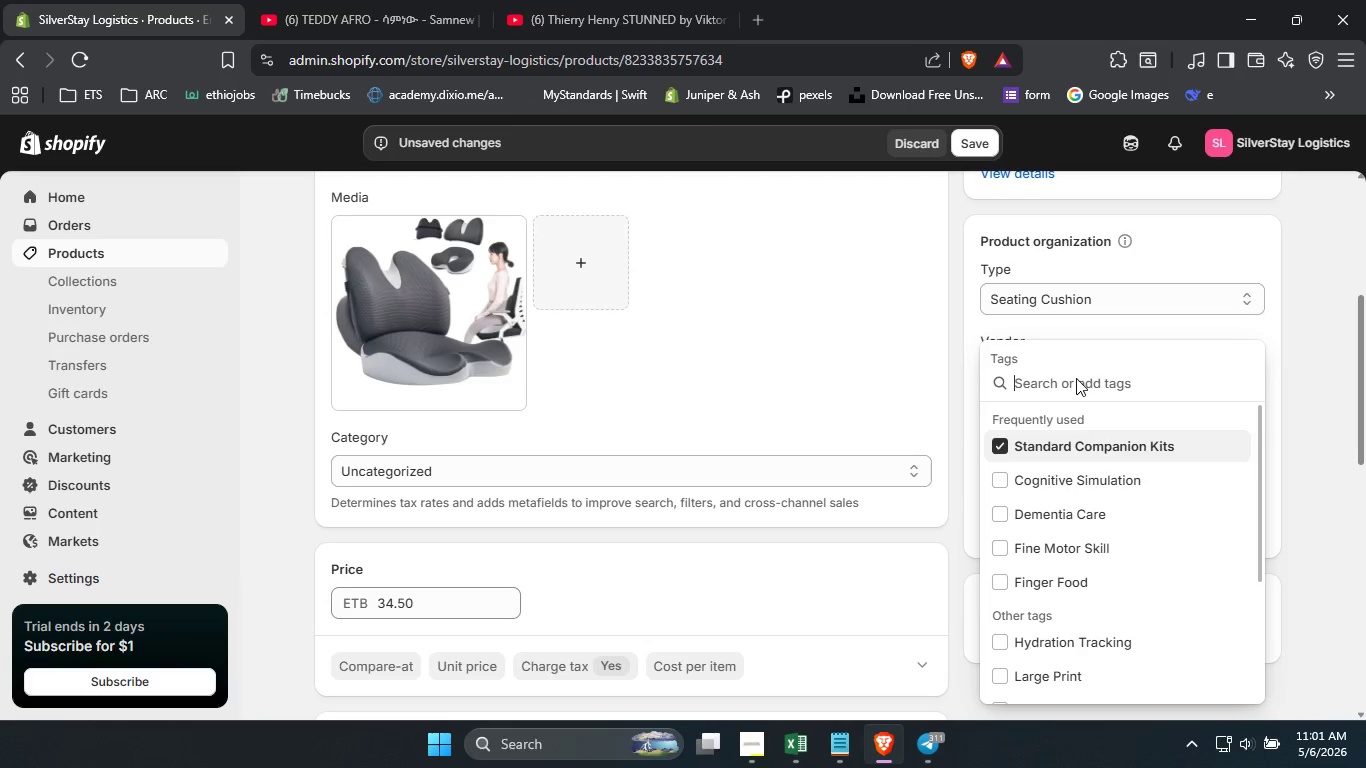 
left_click([1076, 378])
 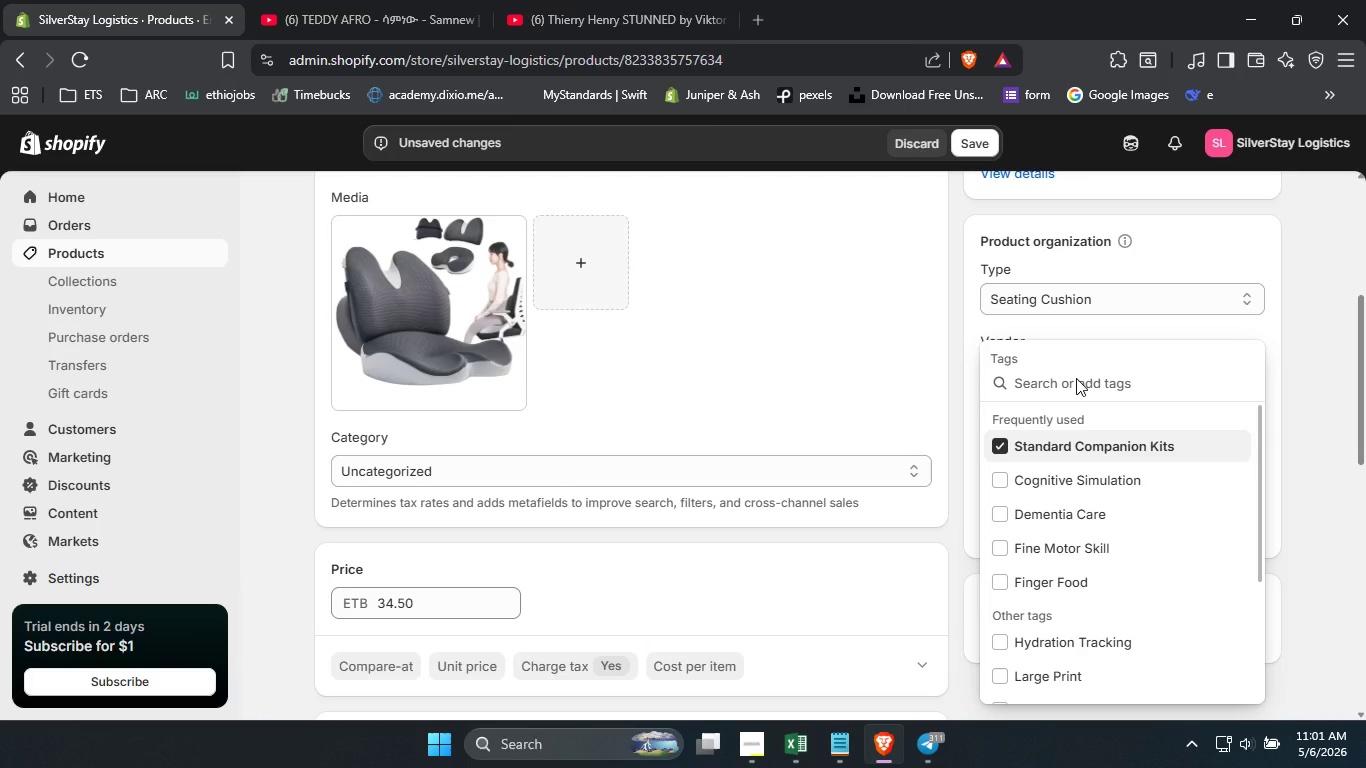 
hold_key(key=ShiftLeft, duration=1.5)
 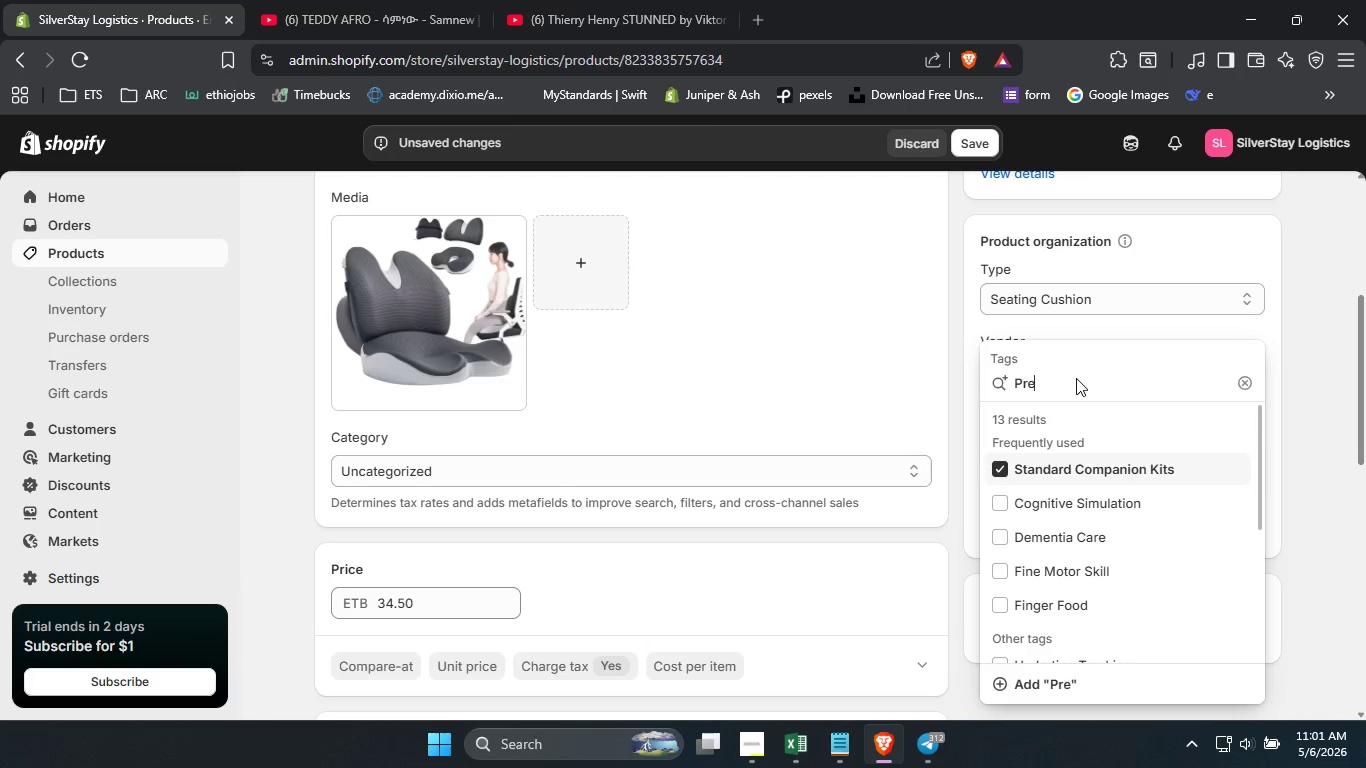 
type(Pressure Relief)
 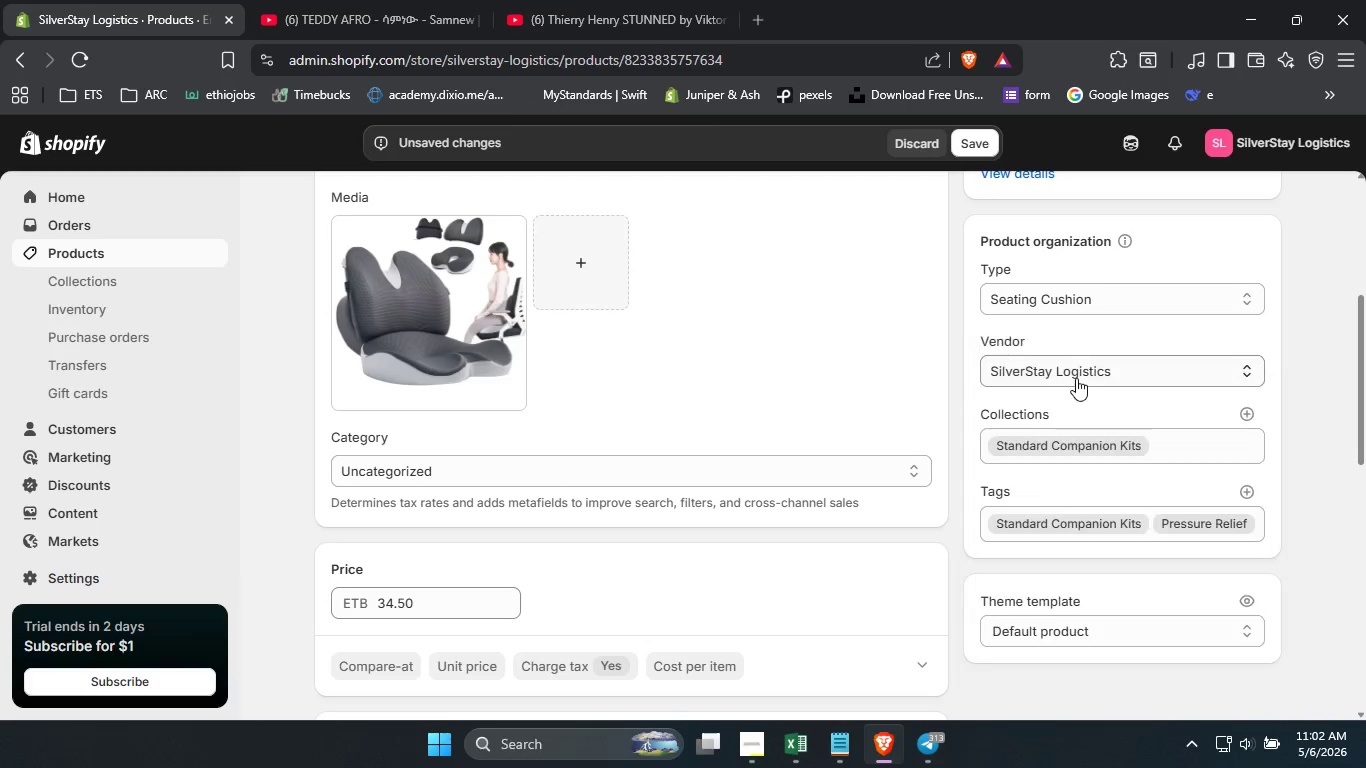 
key(Enter)
 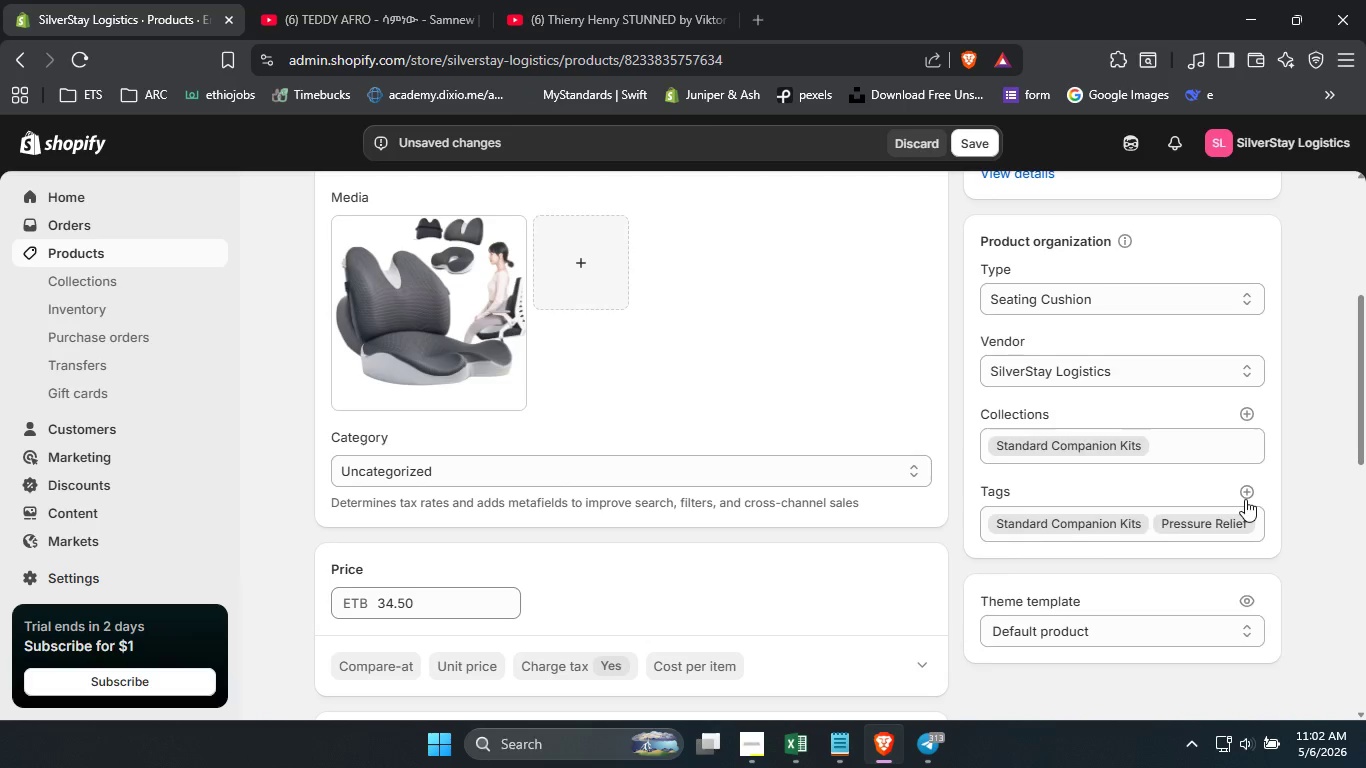 
left_click([1245, 499])
 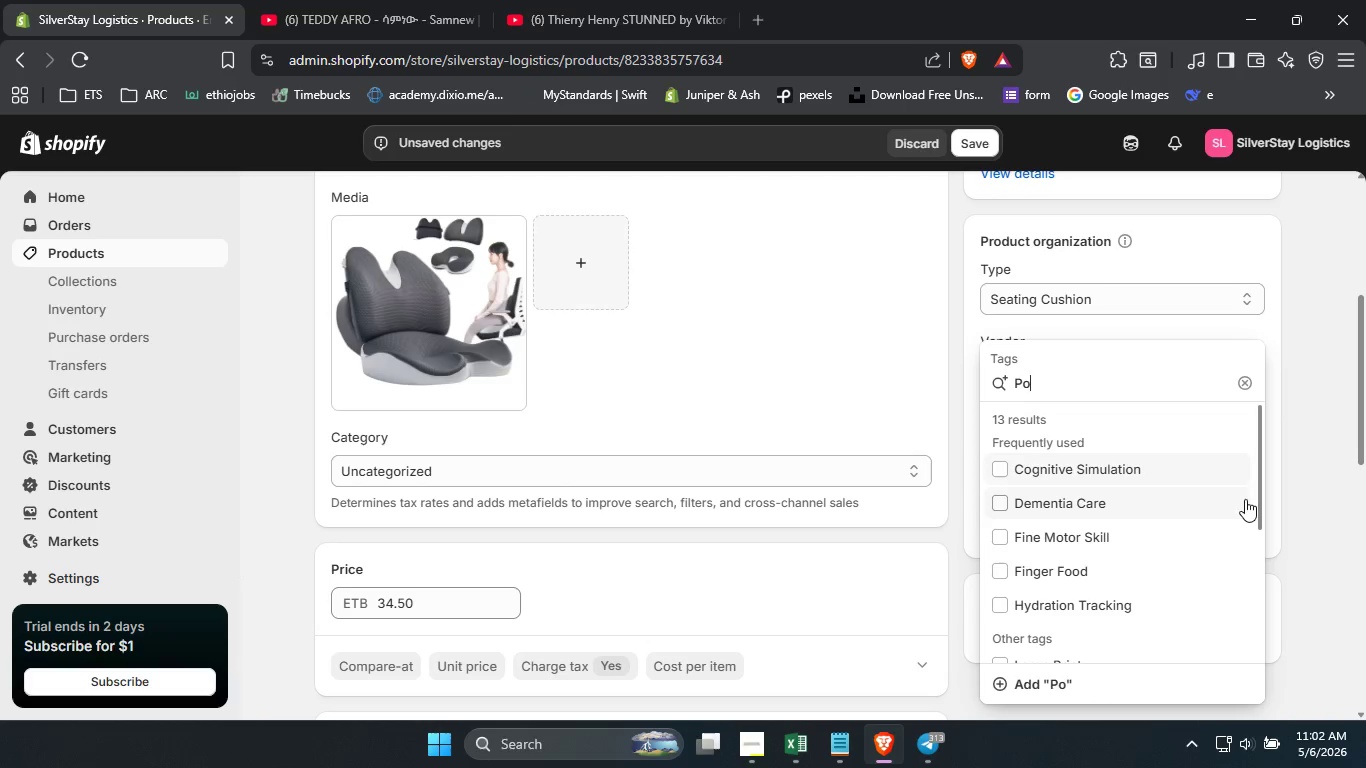 
type(Posture Suppt)
key(Backspace)
type(rt)
 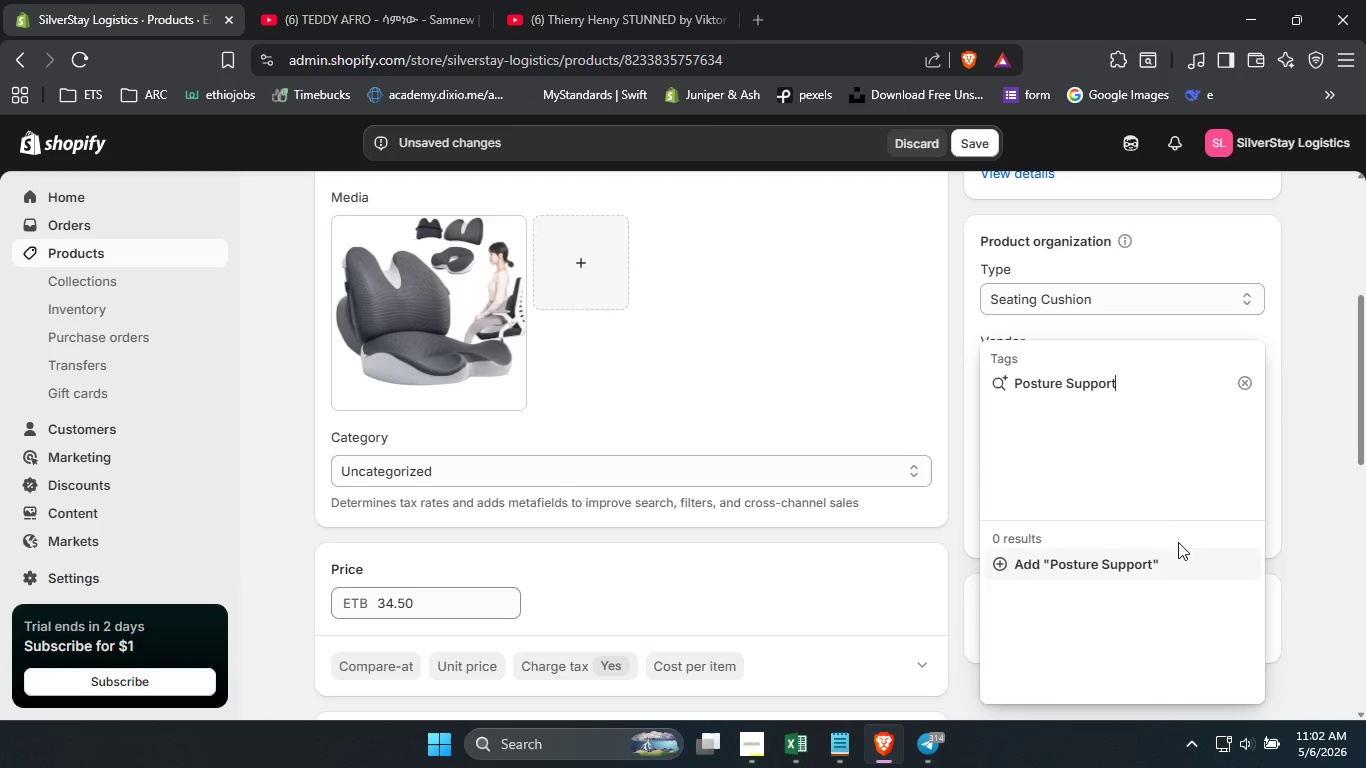 
hold_key(key=O, duration=8.7)
 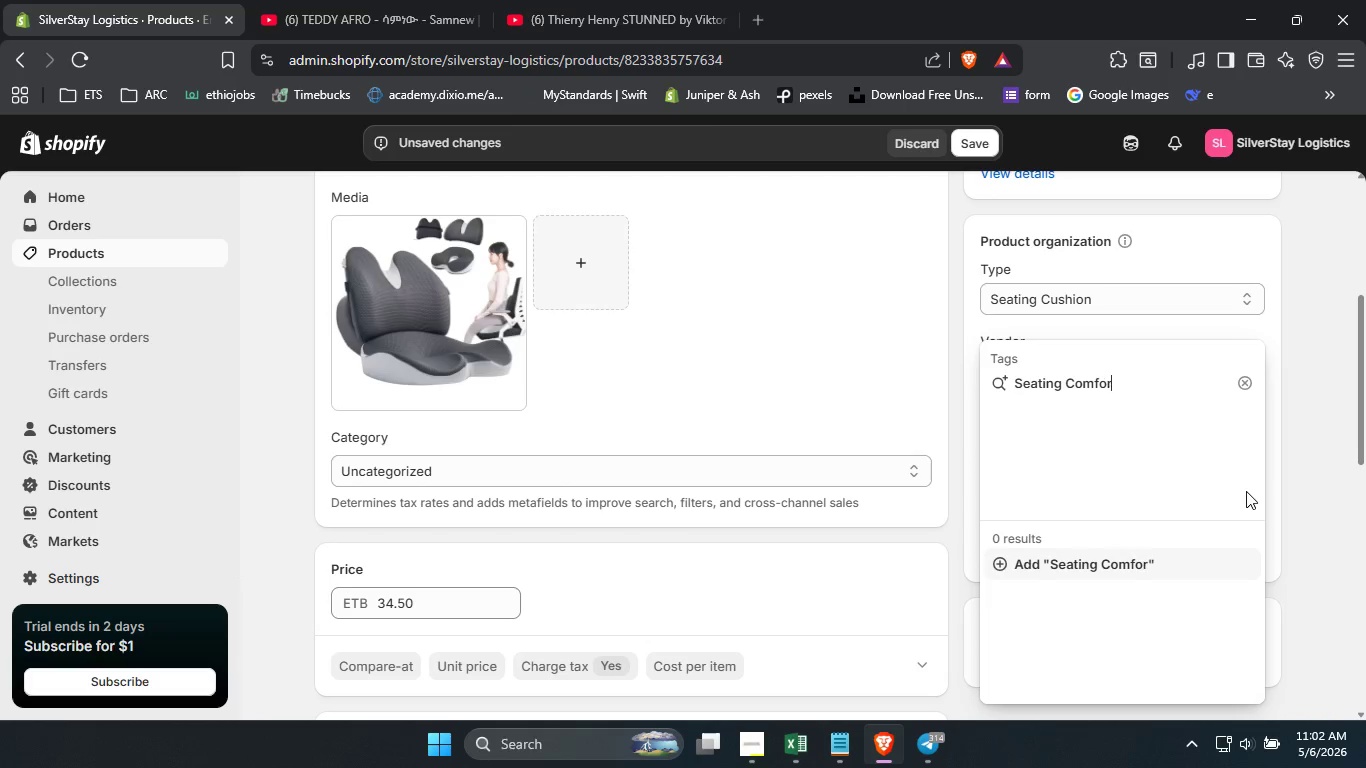 
left_click([1126, 557])
 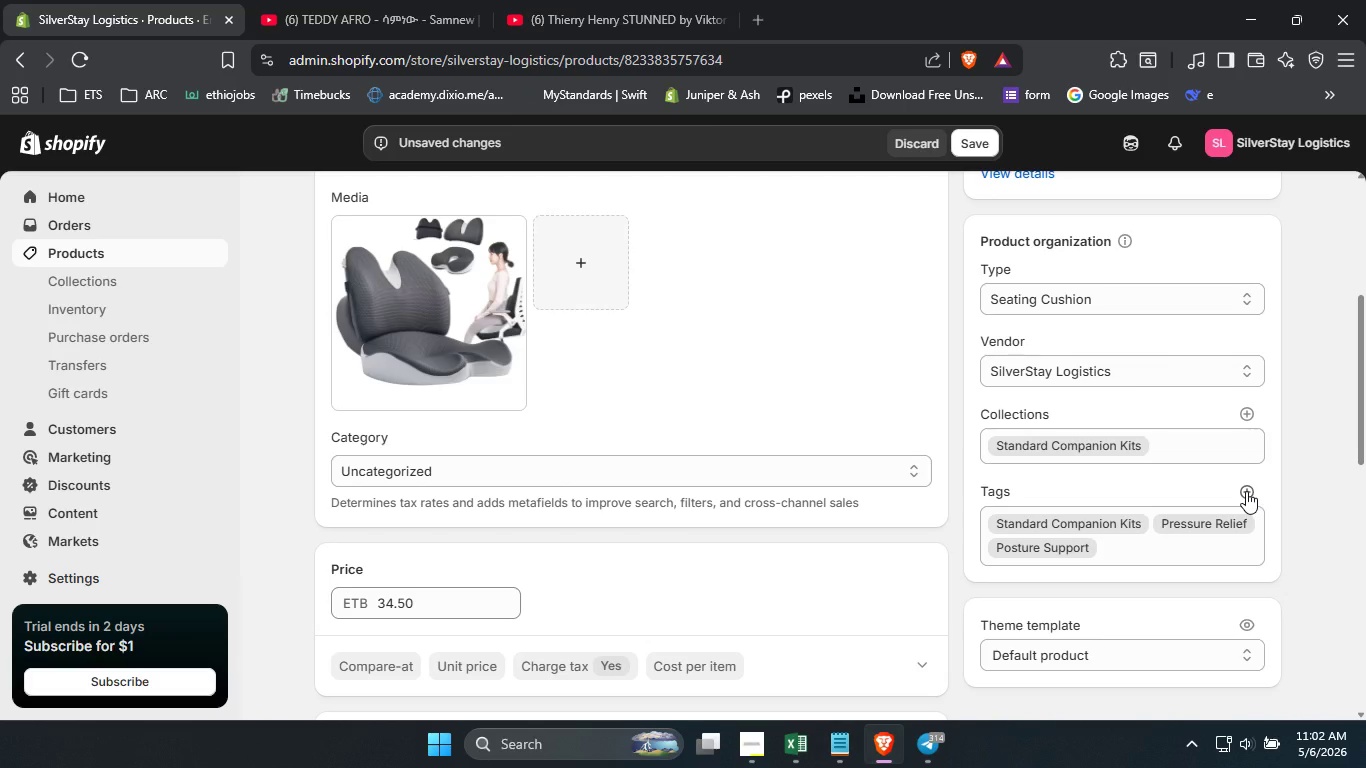 
left_click([1246, 491])
 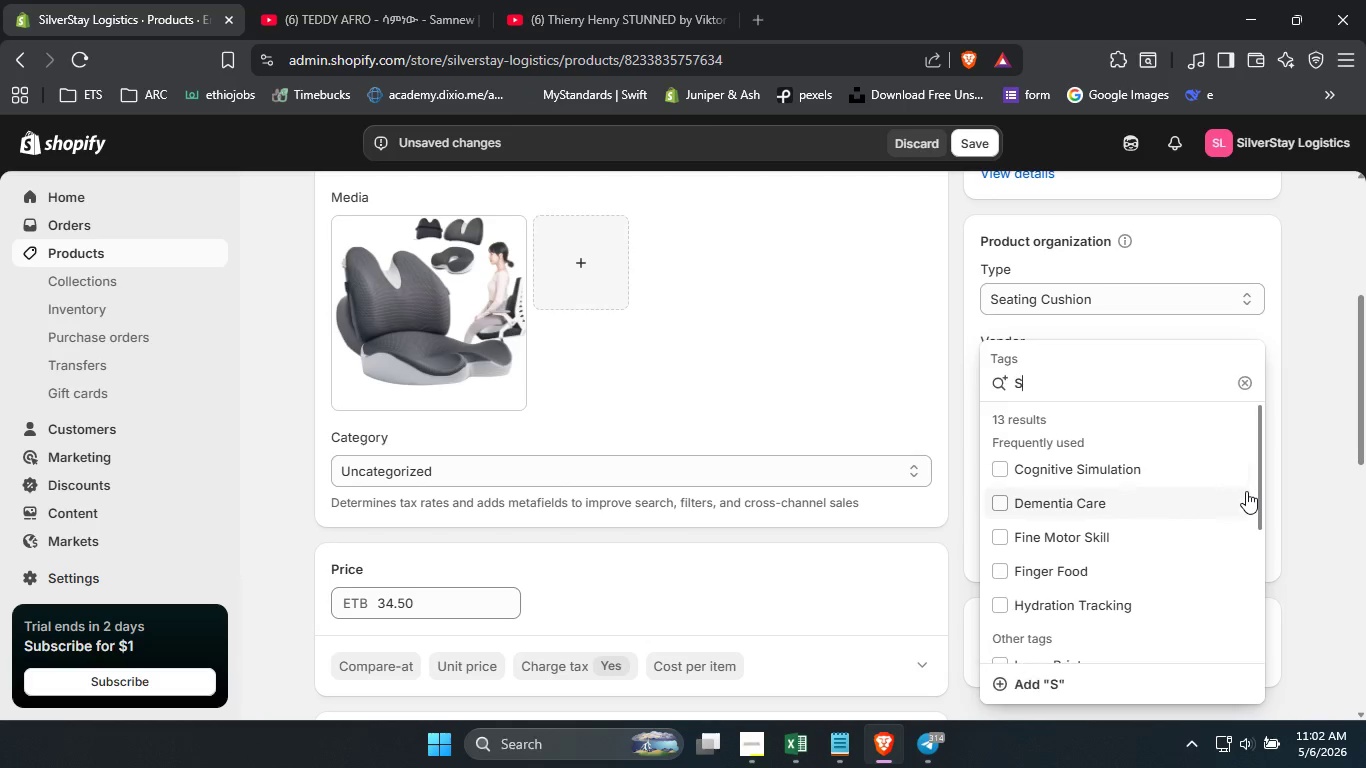 
type(Seating Cmfort)
 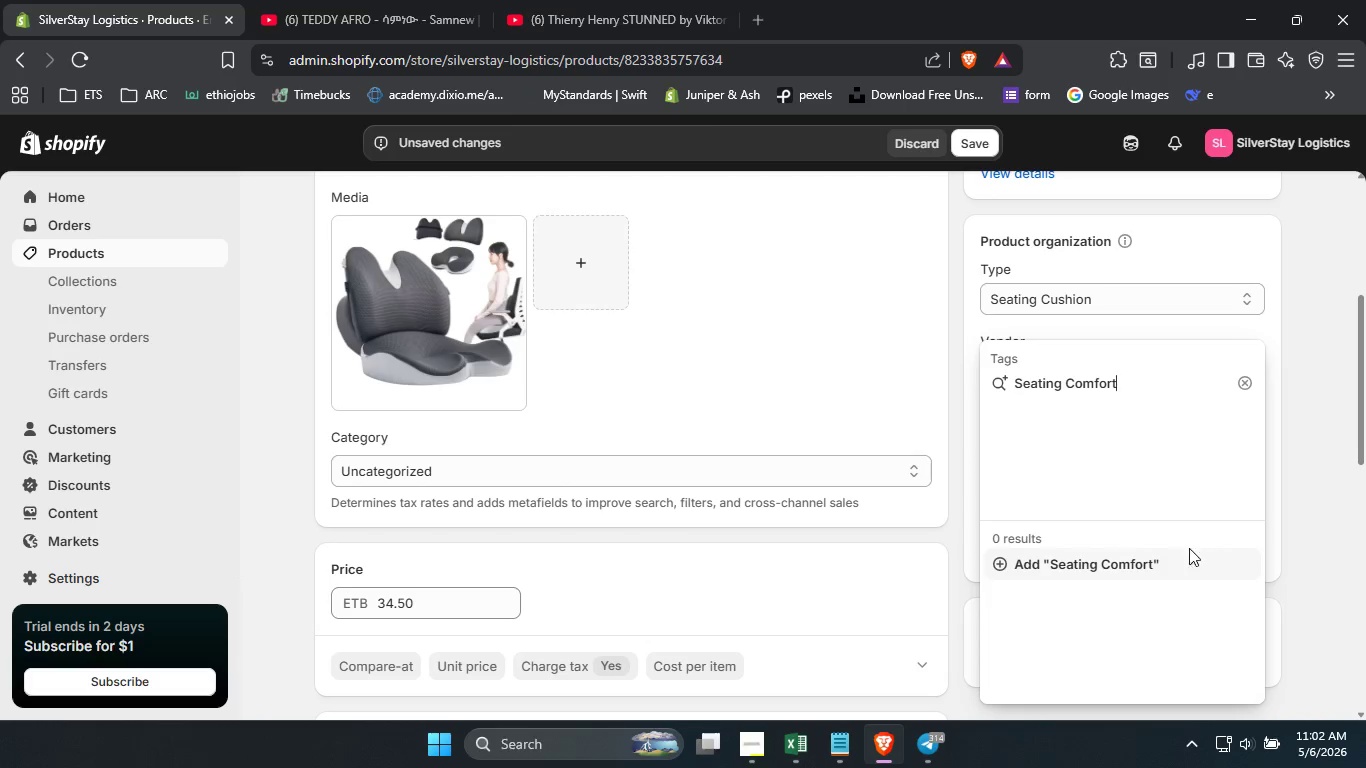 
left_click([1126, 566])
 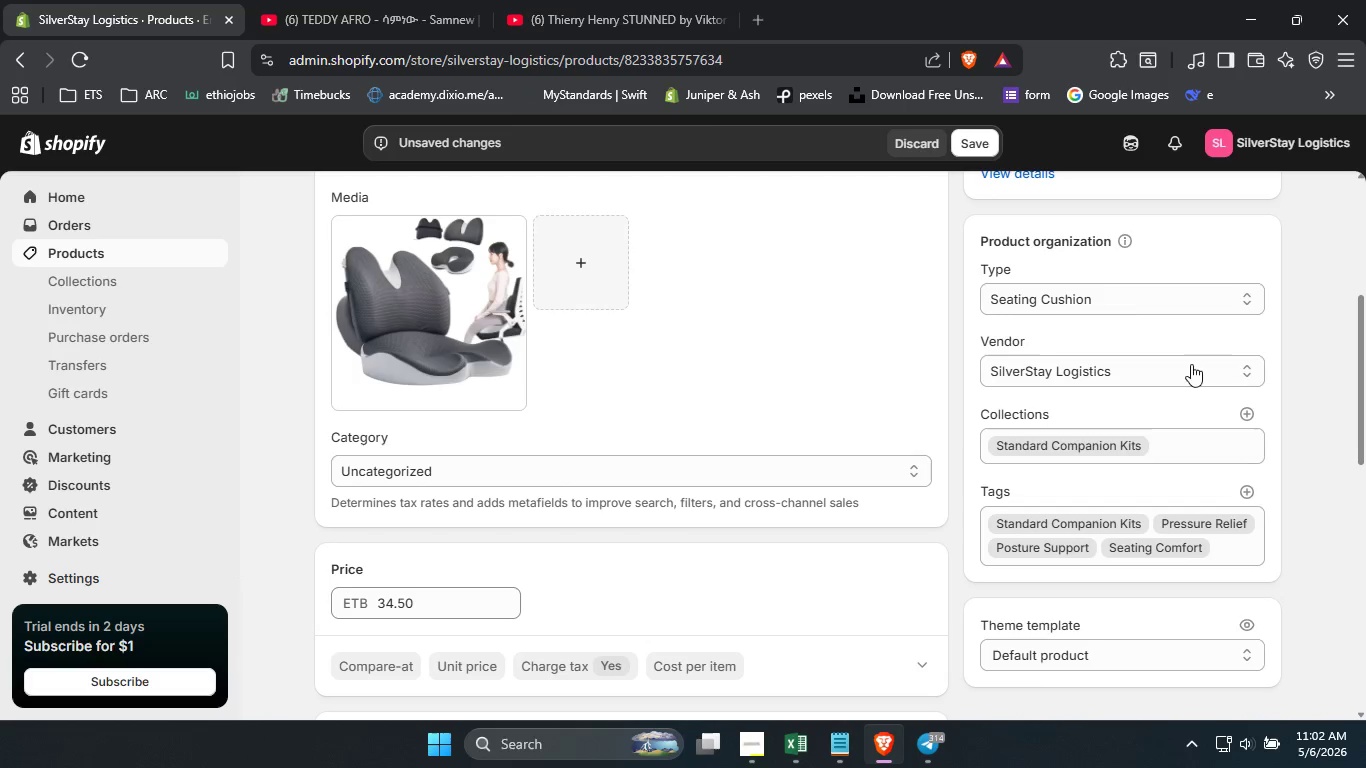 
left_click([1320, 513])
 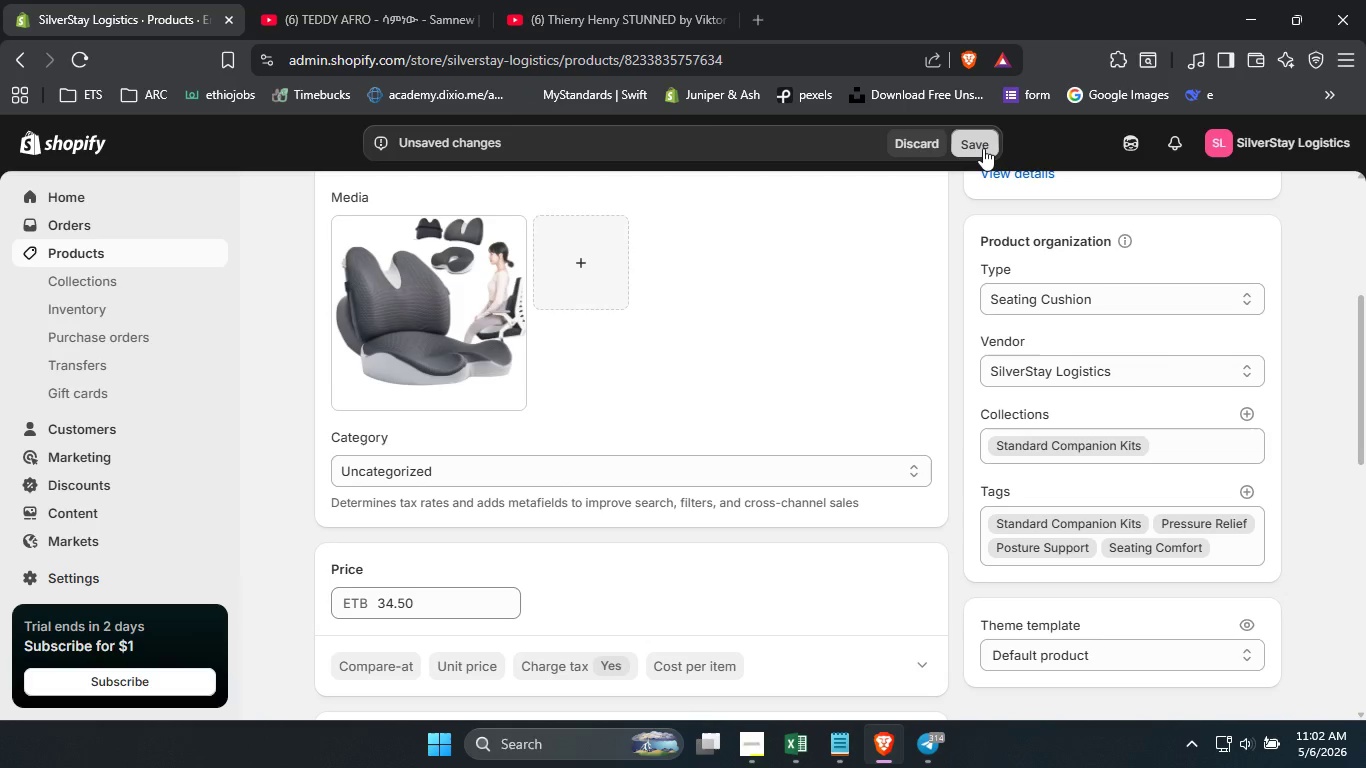 
left_click([983, 148])
 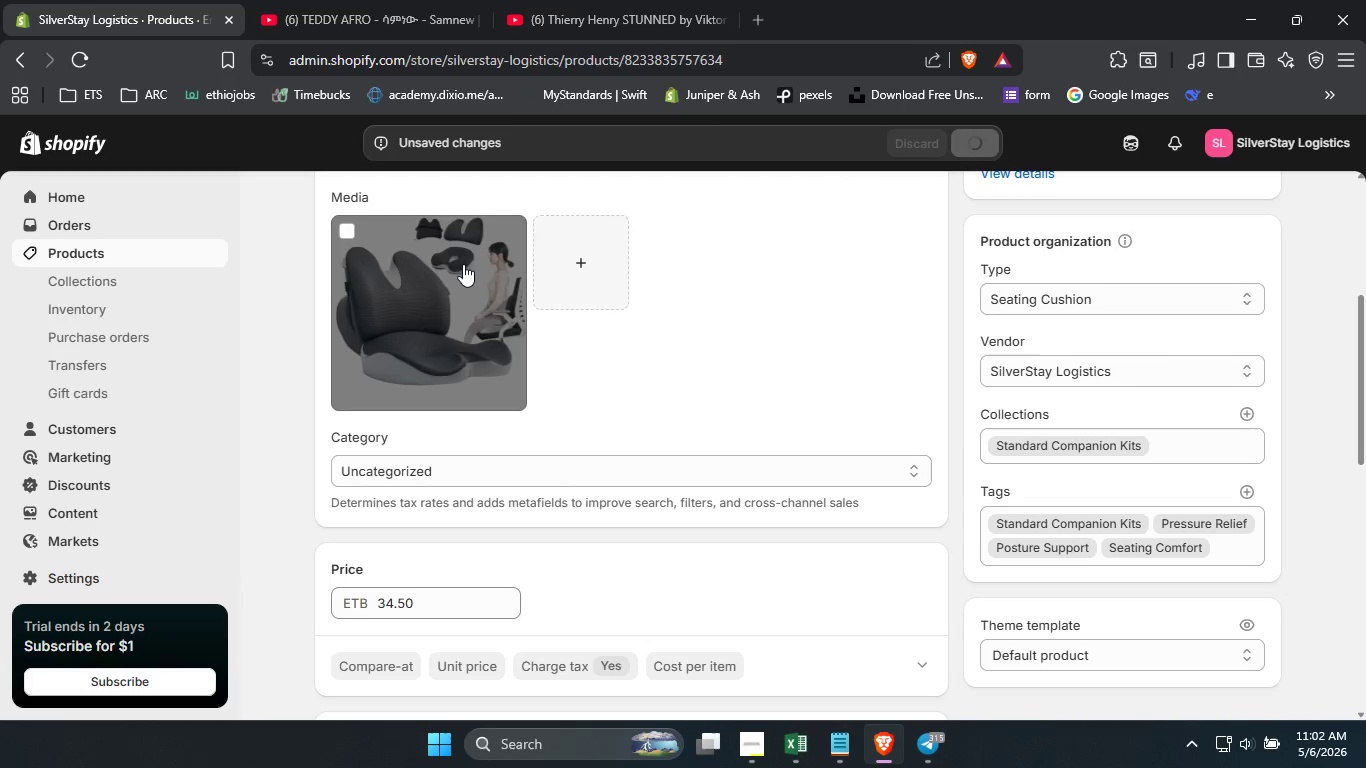 
left_click([463, 264])
 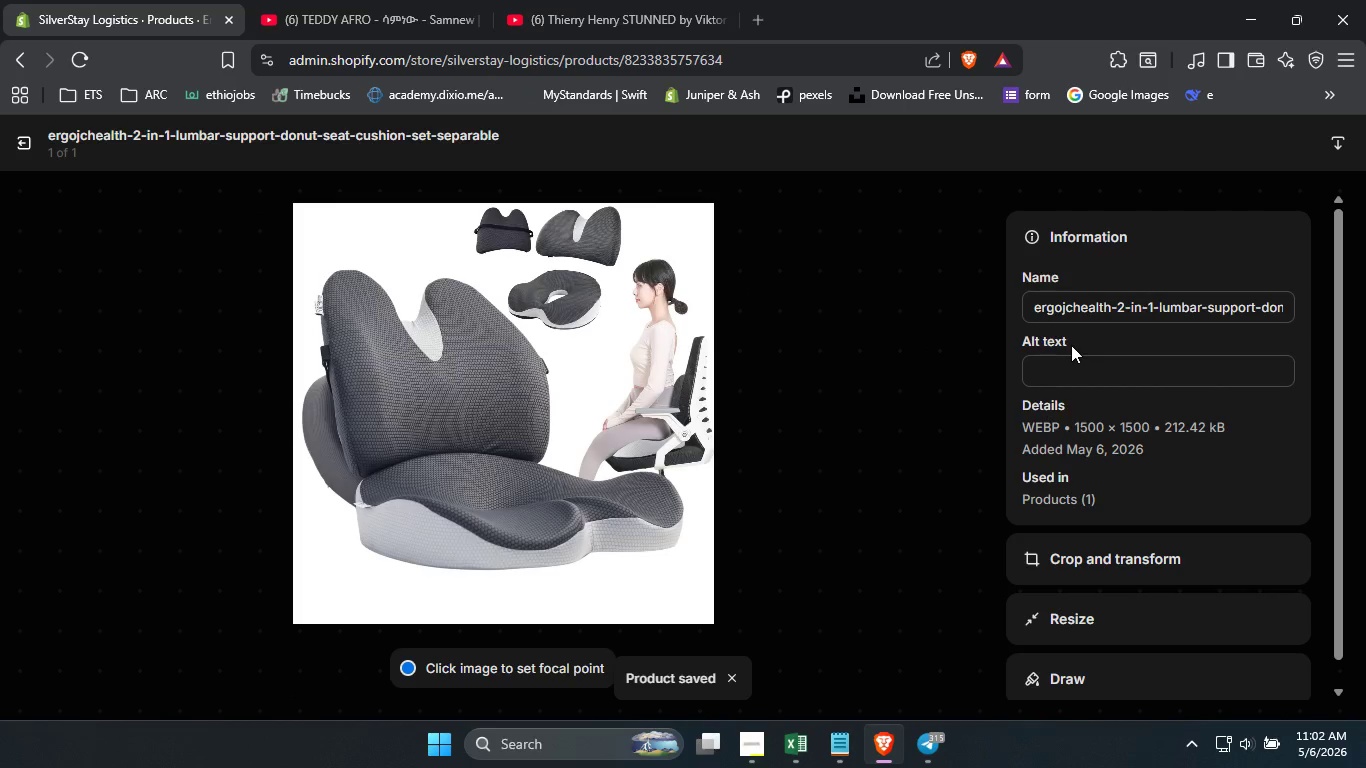 
wait(5.34)
 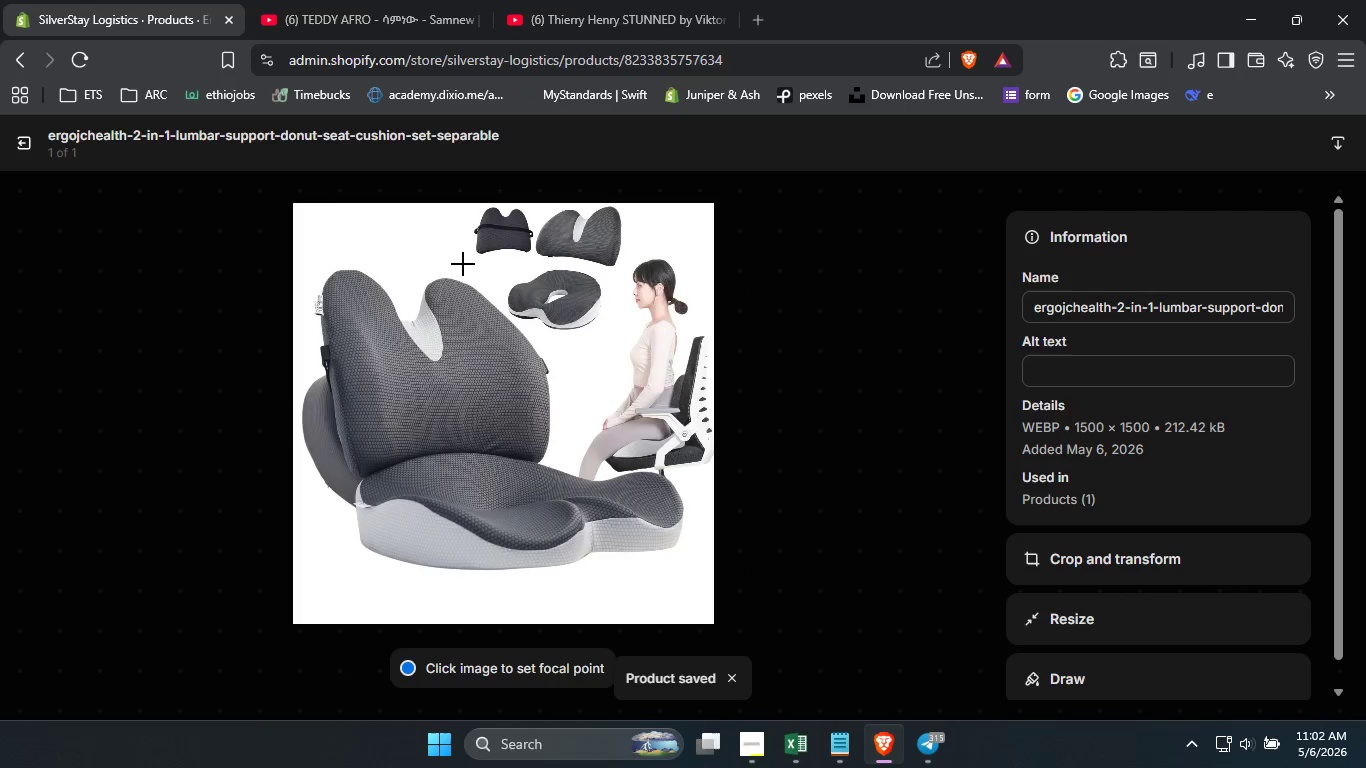 
left_click([1064, 365])
 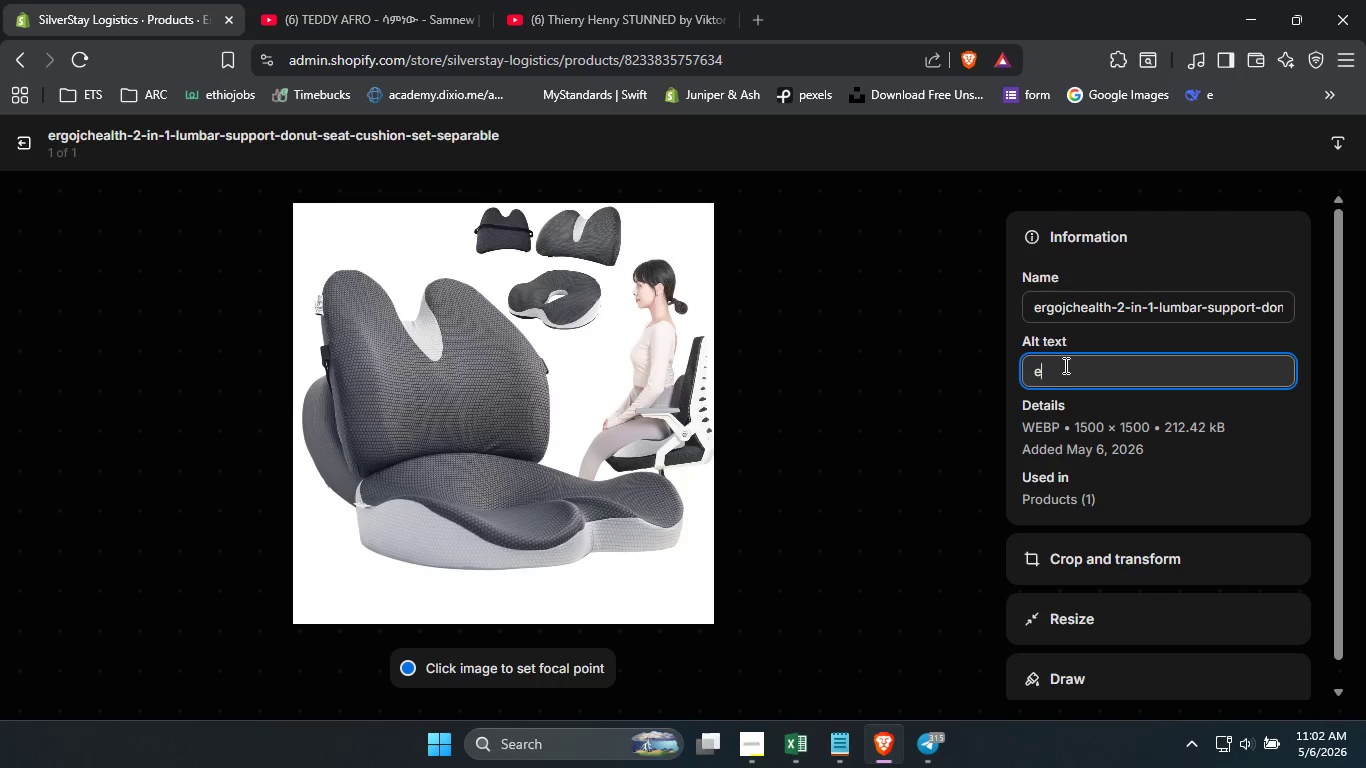 
type(ergonomic health 2 in 1 lumbar suppoe)
key(Backspace)
type(rt a woman sitting on it)
 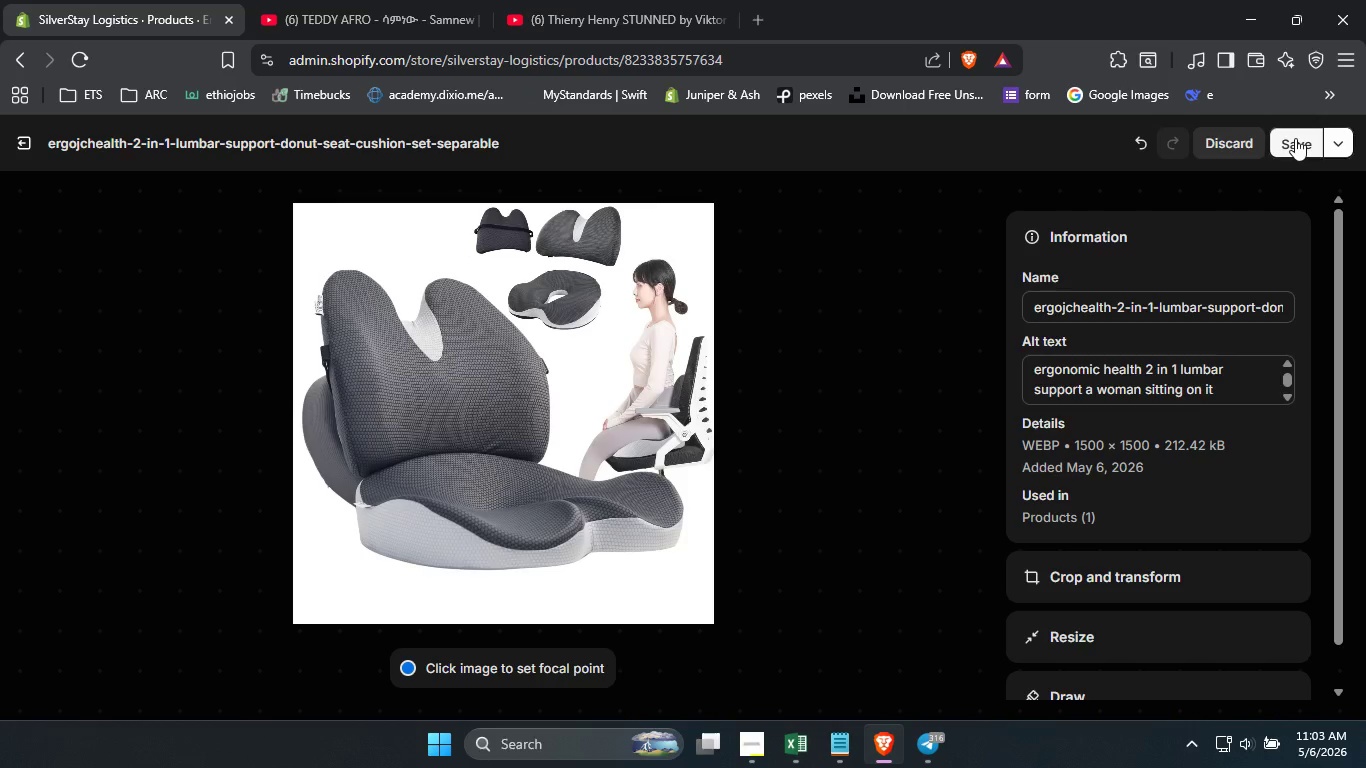 
left_click([1295, 138])
 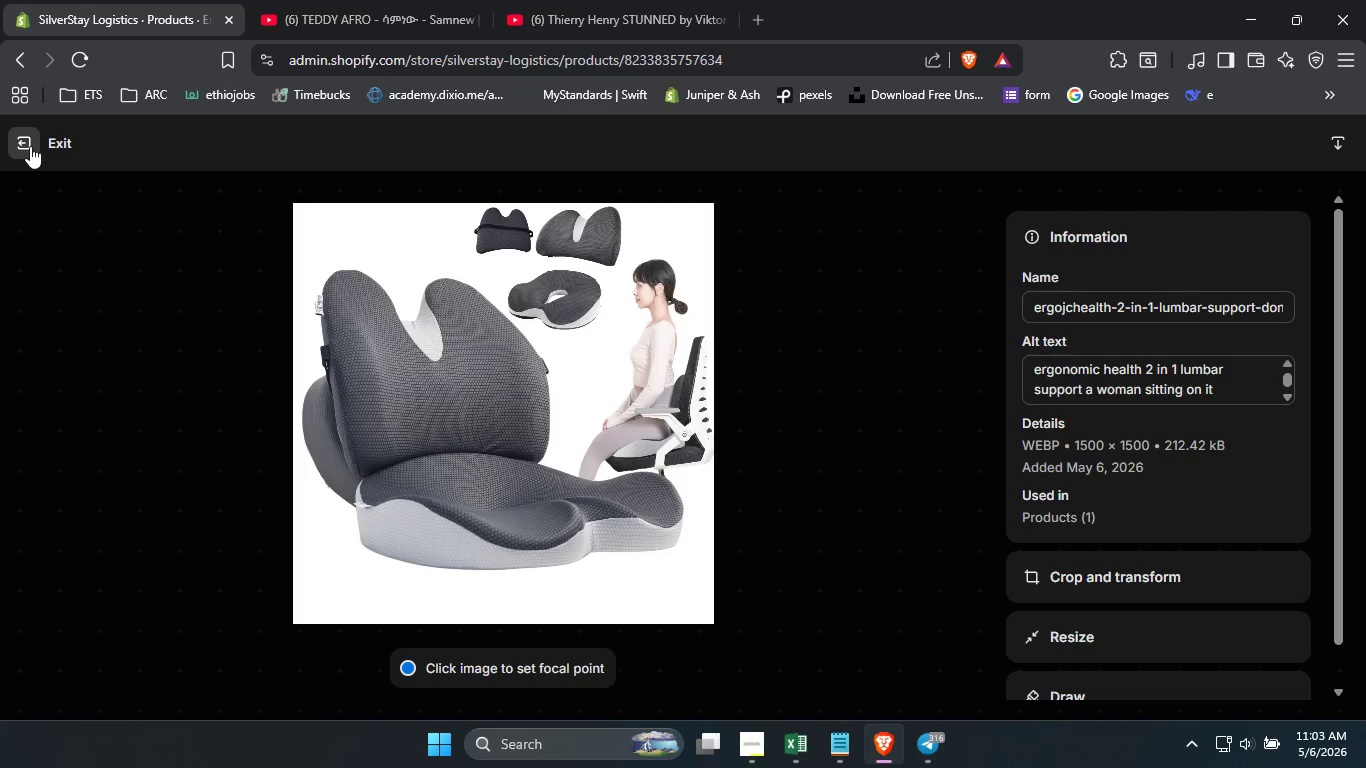 
left_click([30, 146])
 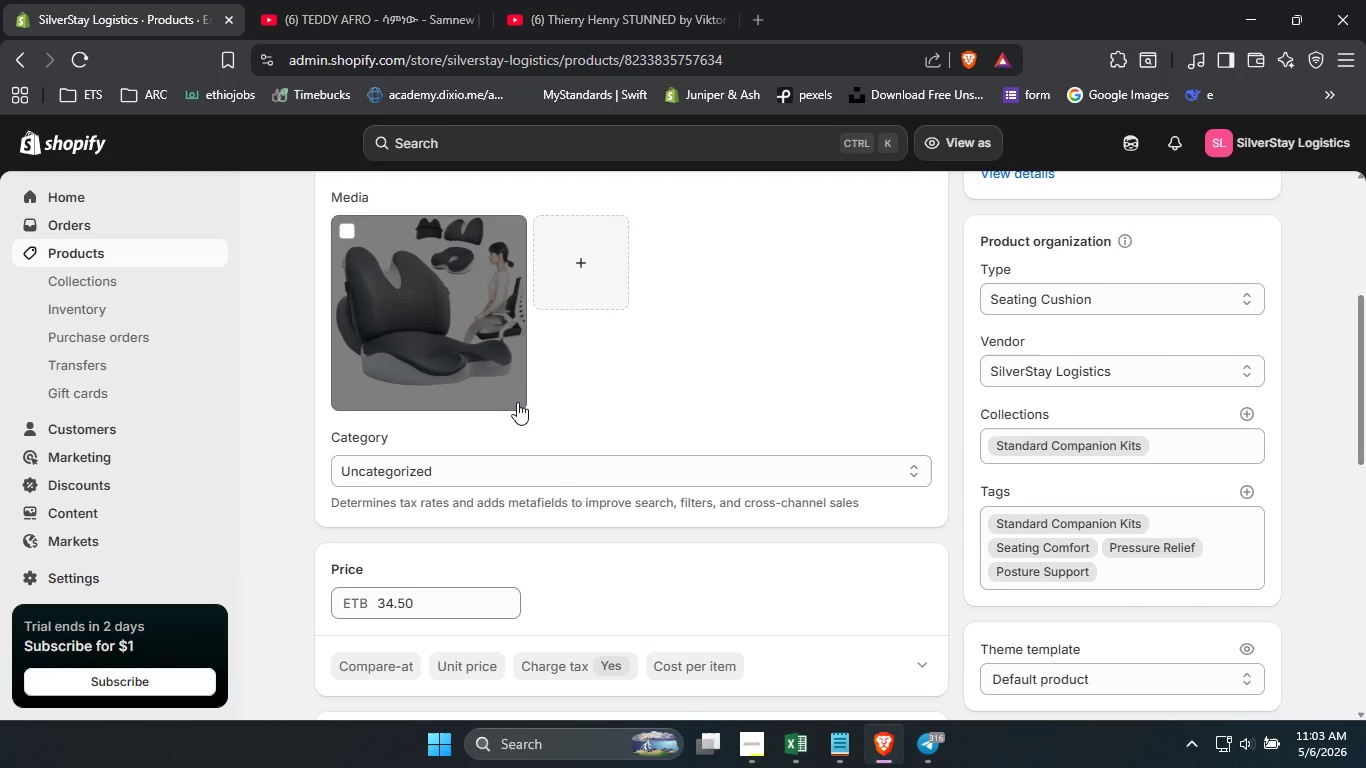 
mouse_move([527, 407])
 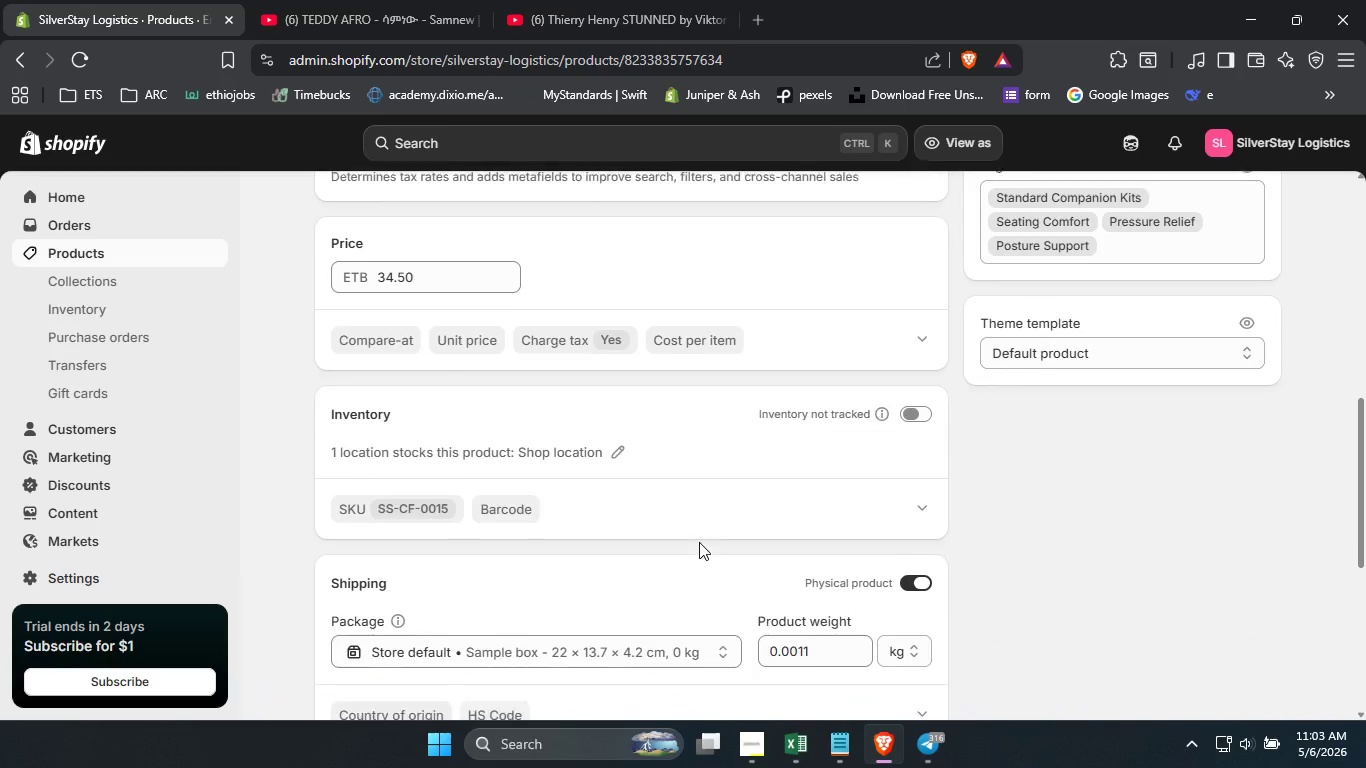 
scroll: coordinate [699, 542], scroll_direction: down, amount: 5.0
 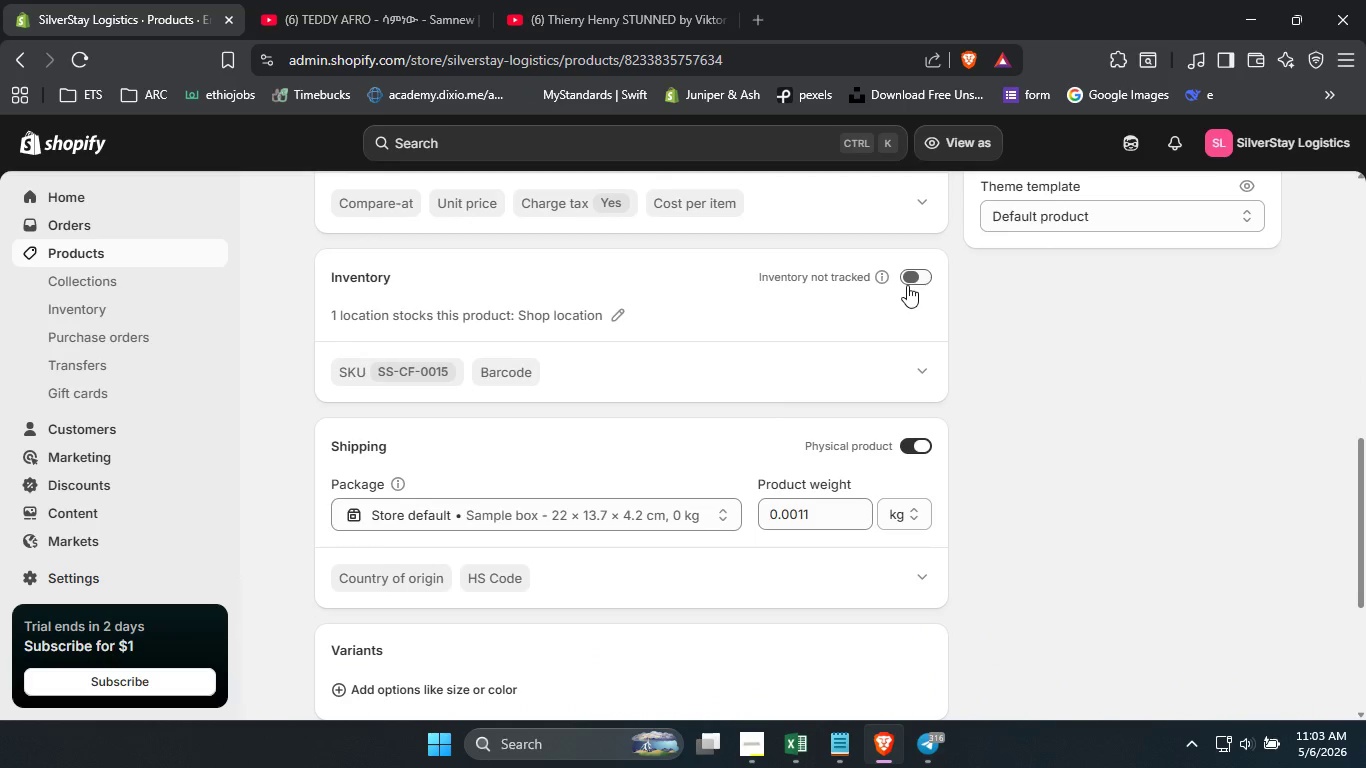 
left_click([907, 285])
 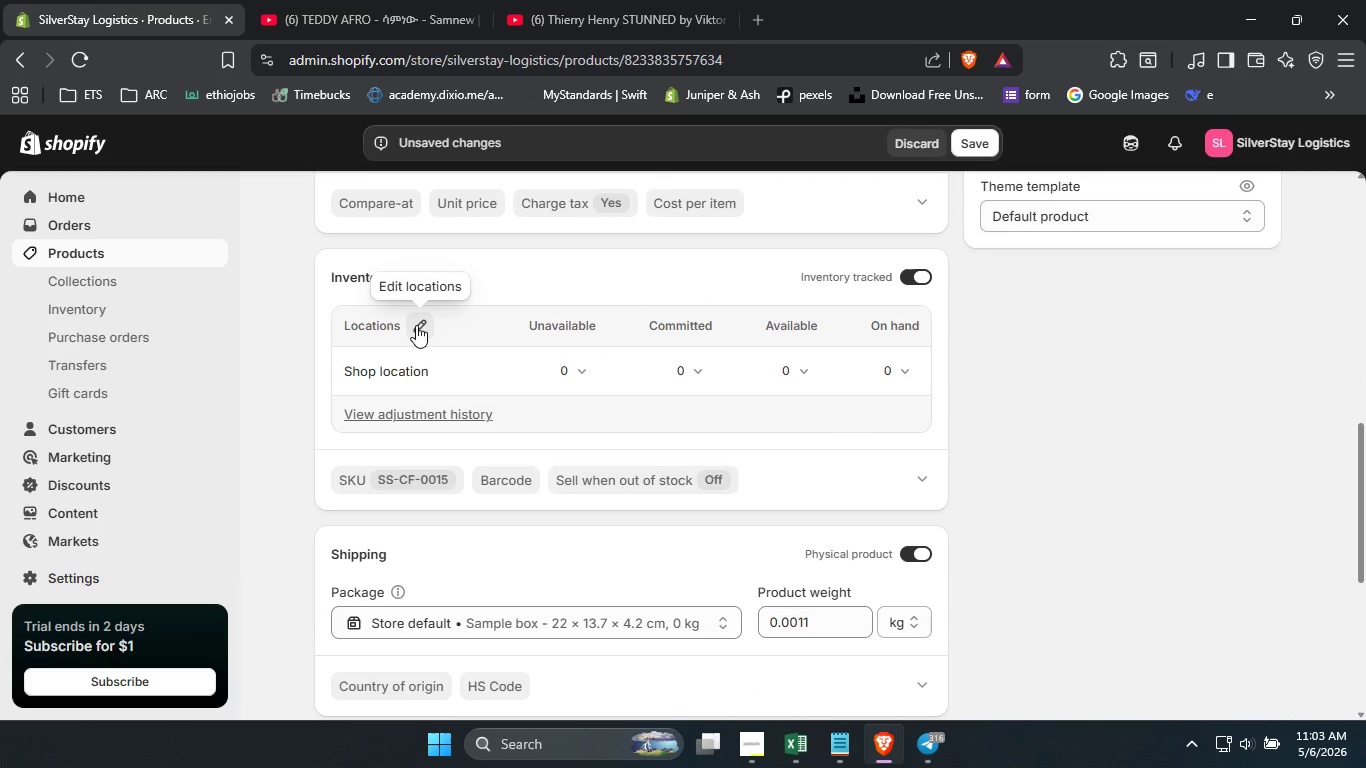 
left_click([416, 325])
 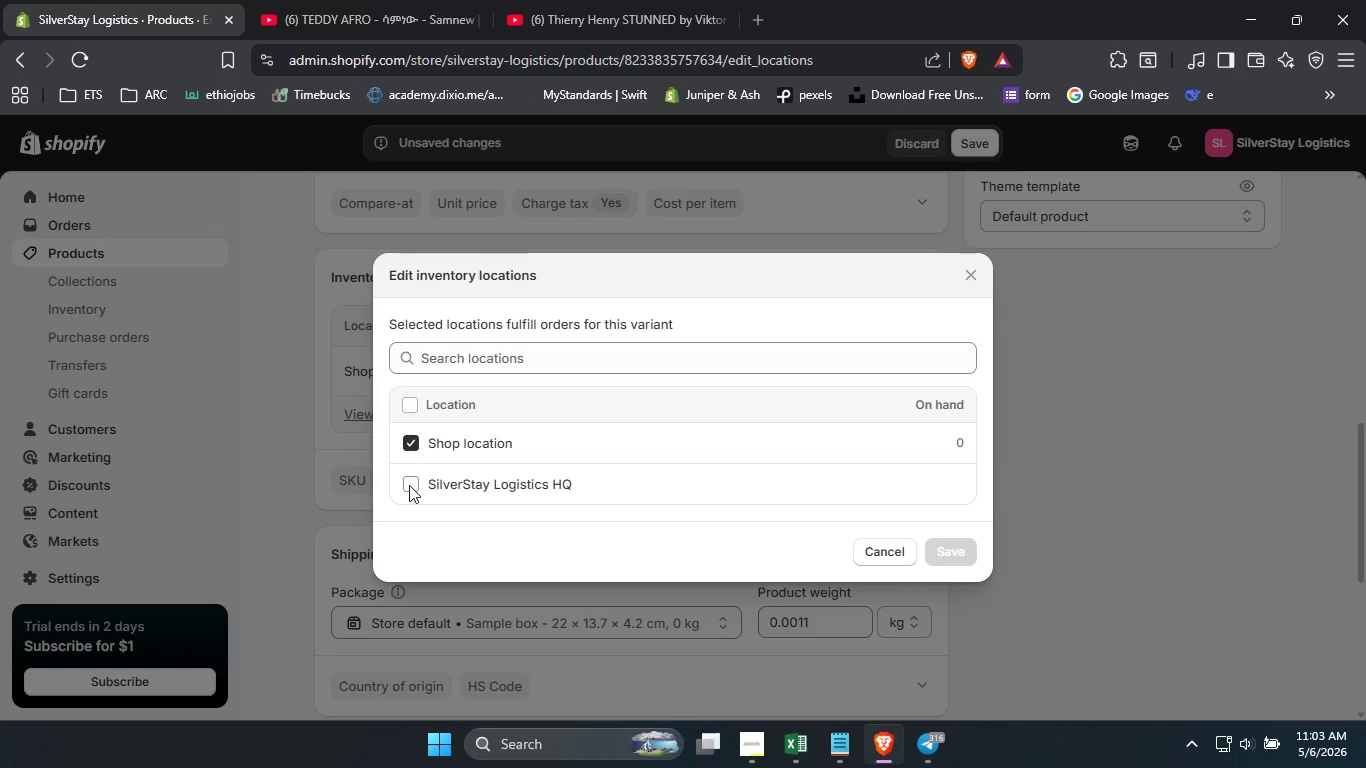 
left_click([409, 485])
 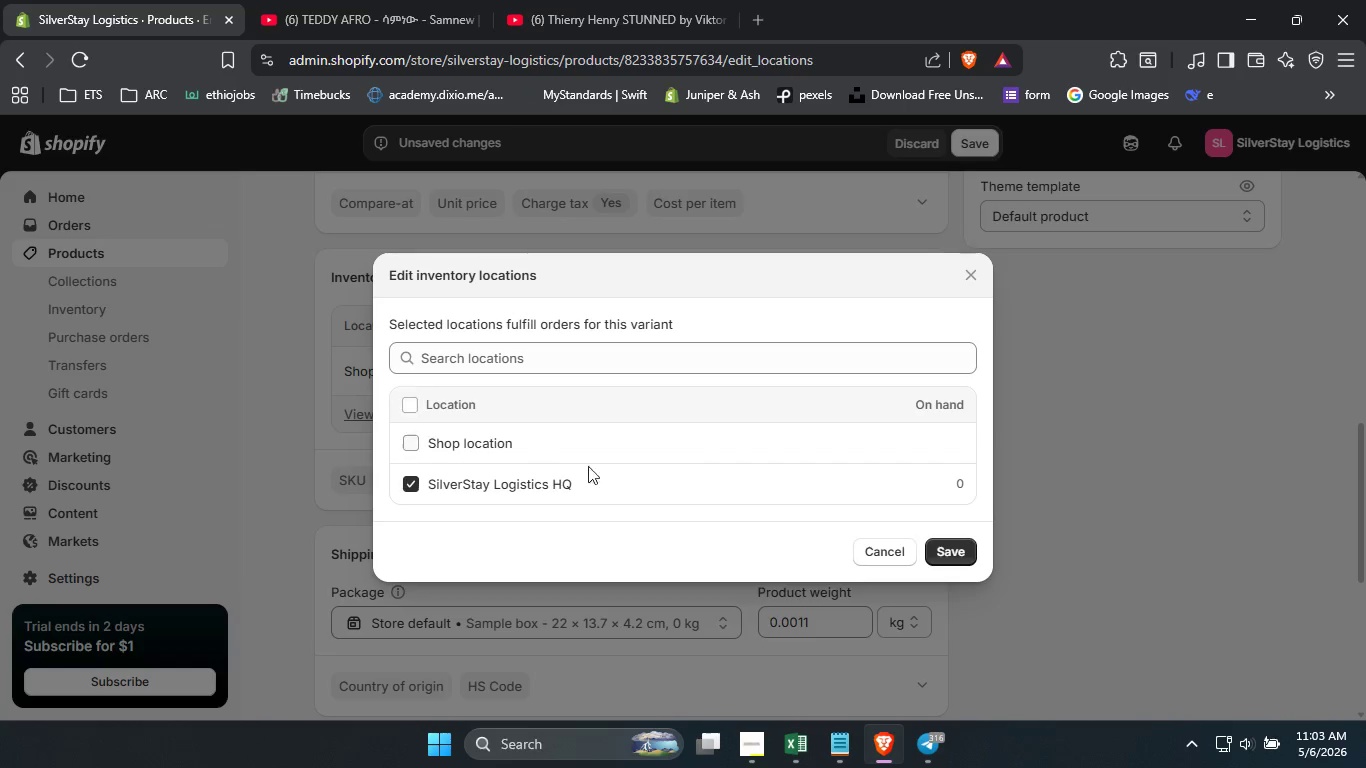 
left_click([409, 443])
 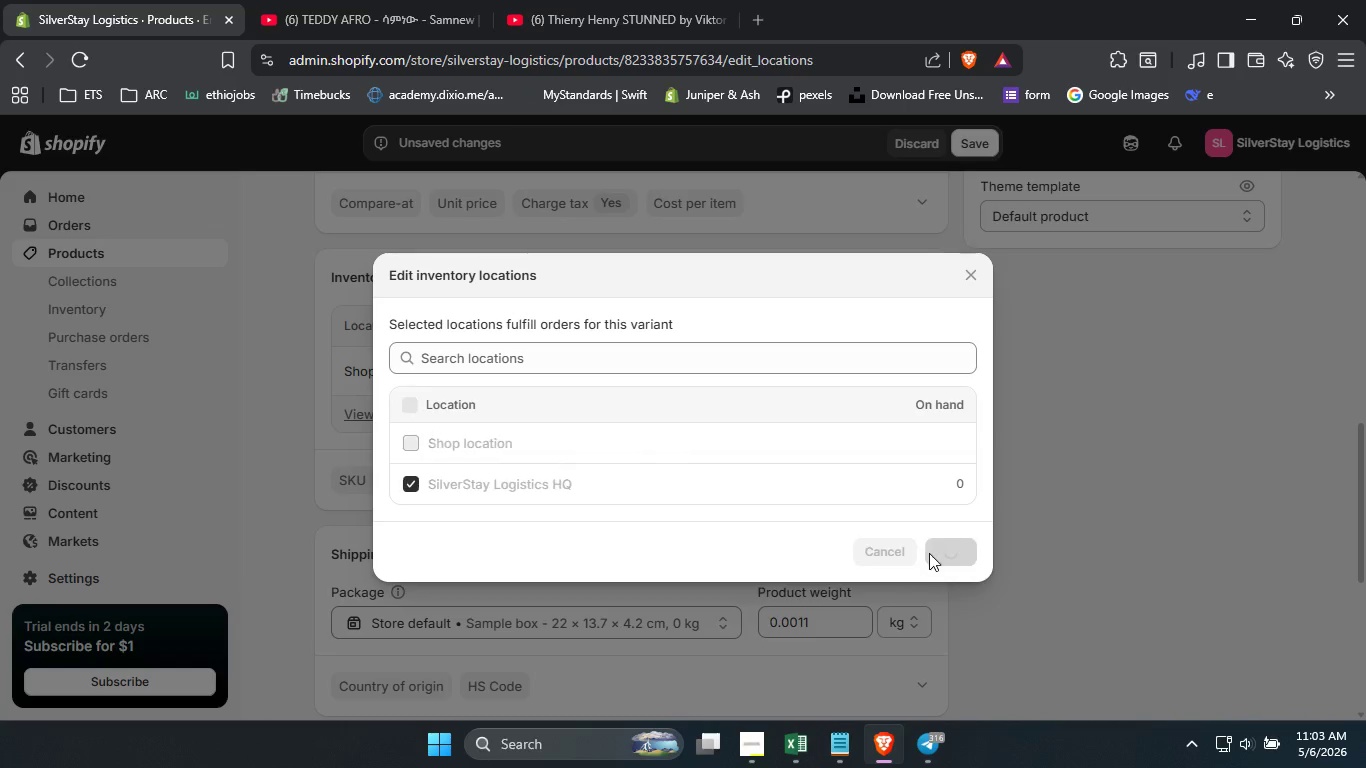 
left_click([929, 553])
 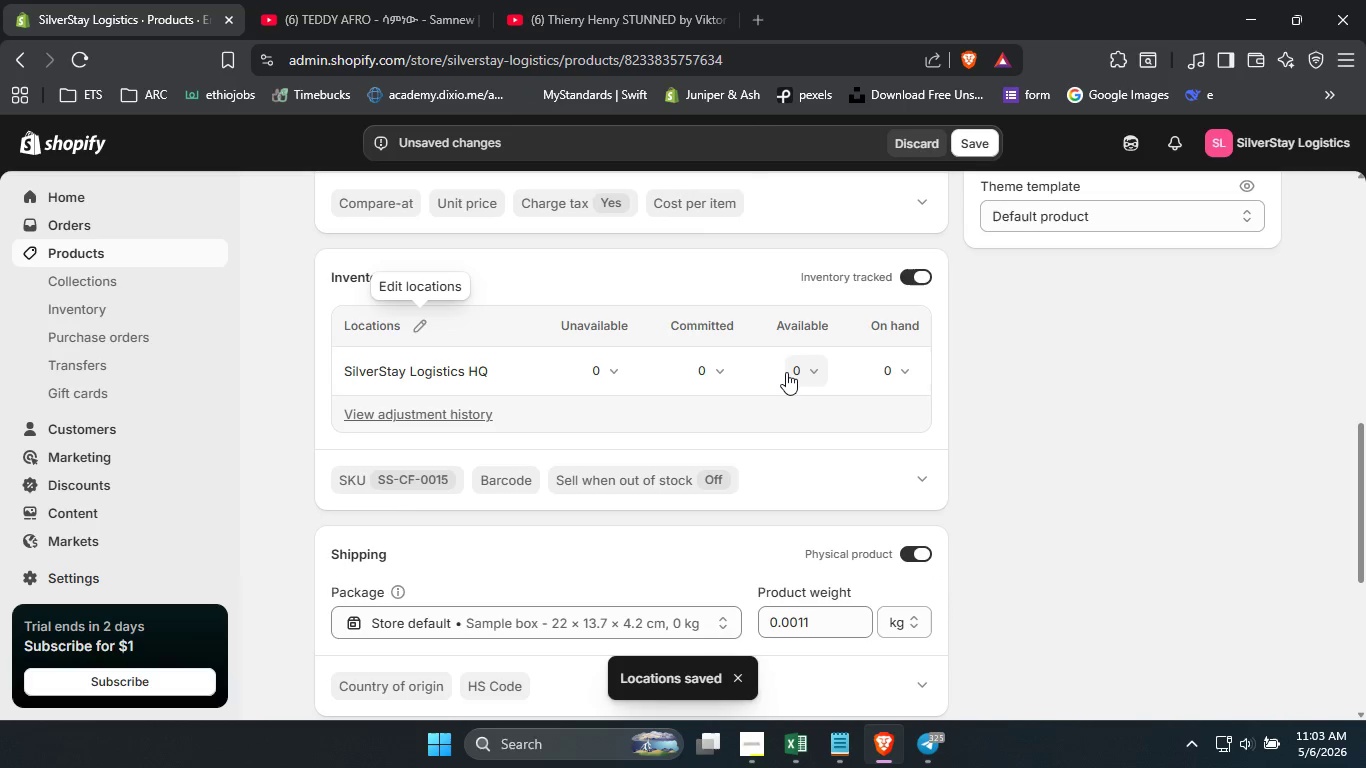 
left_click([786, 371])
 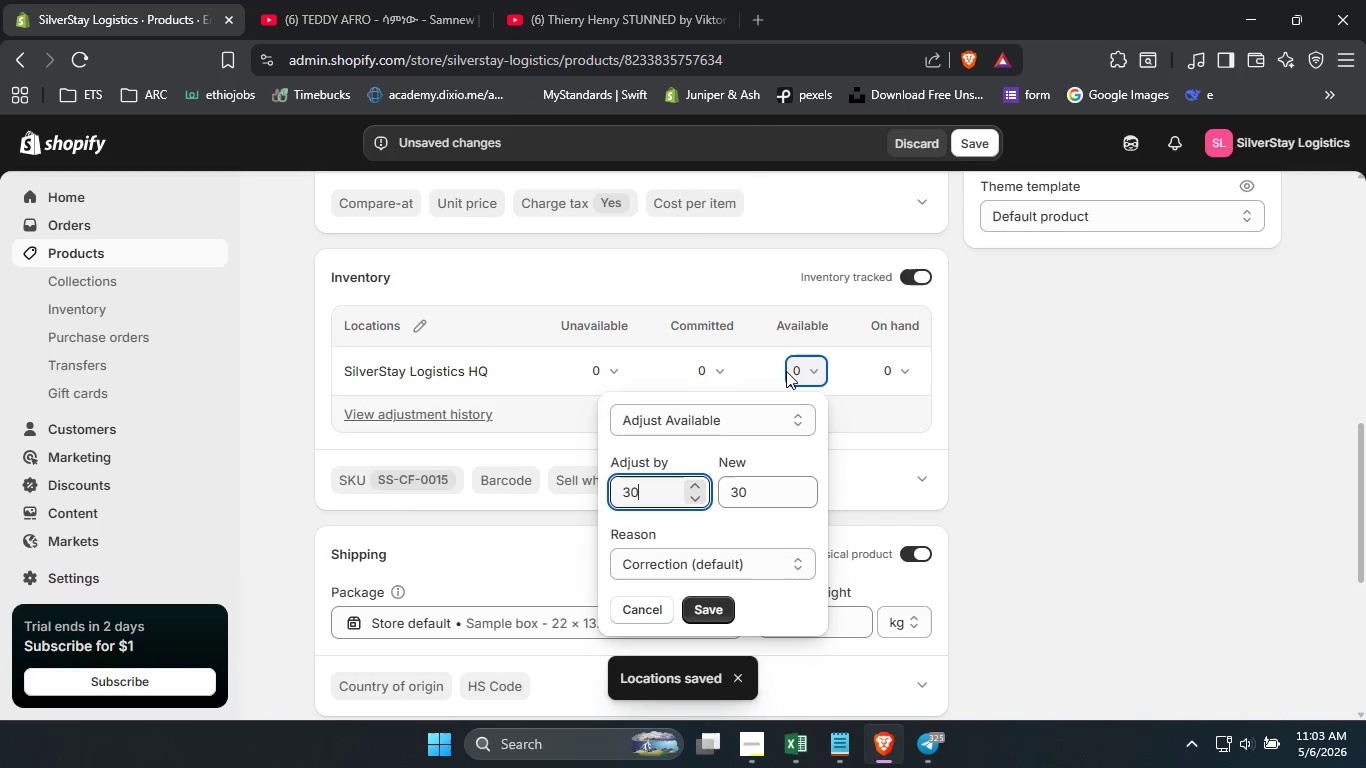 
key(Numpad3)
 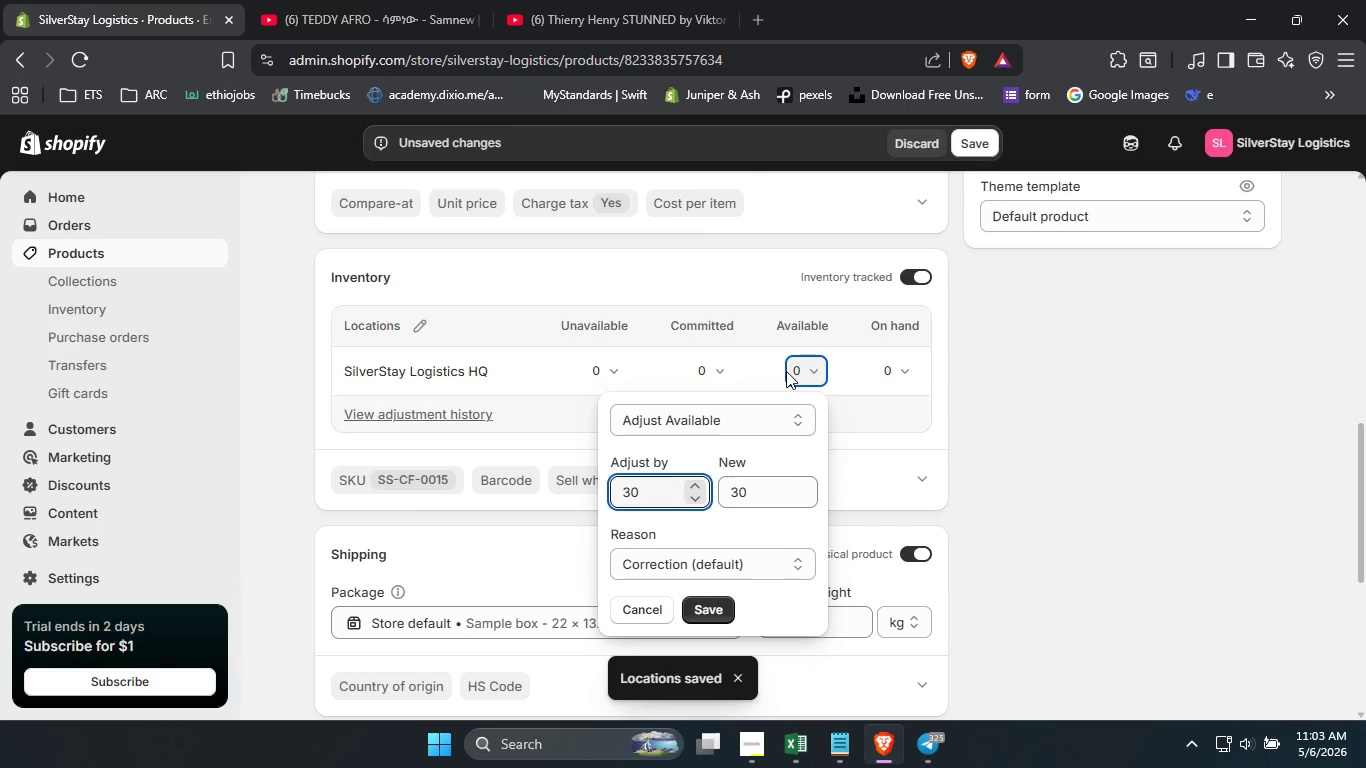 
key(Numpad0)
 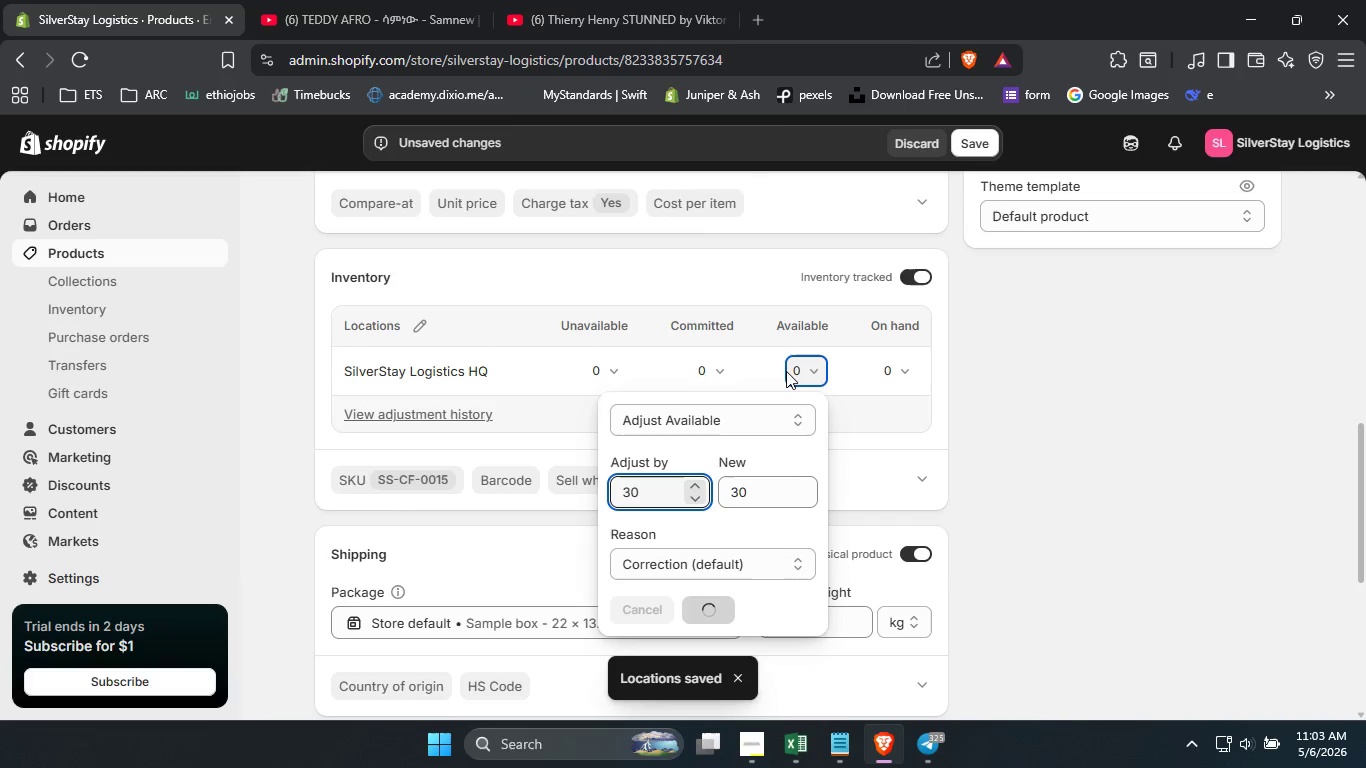 
key(Enter)
 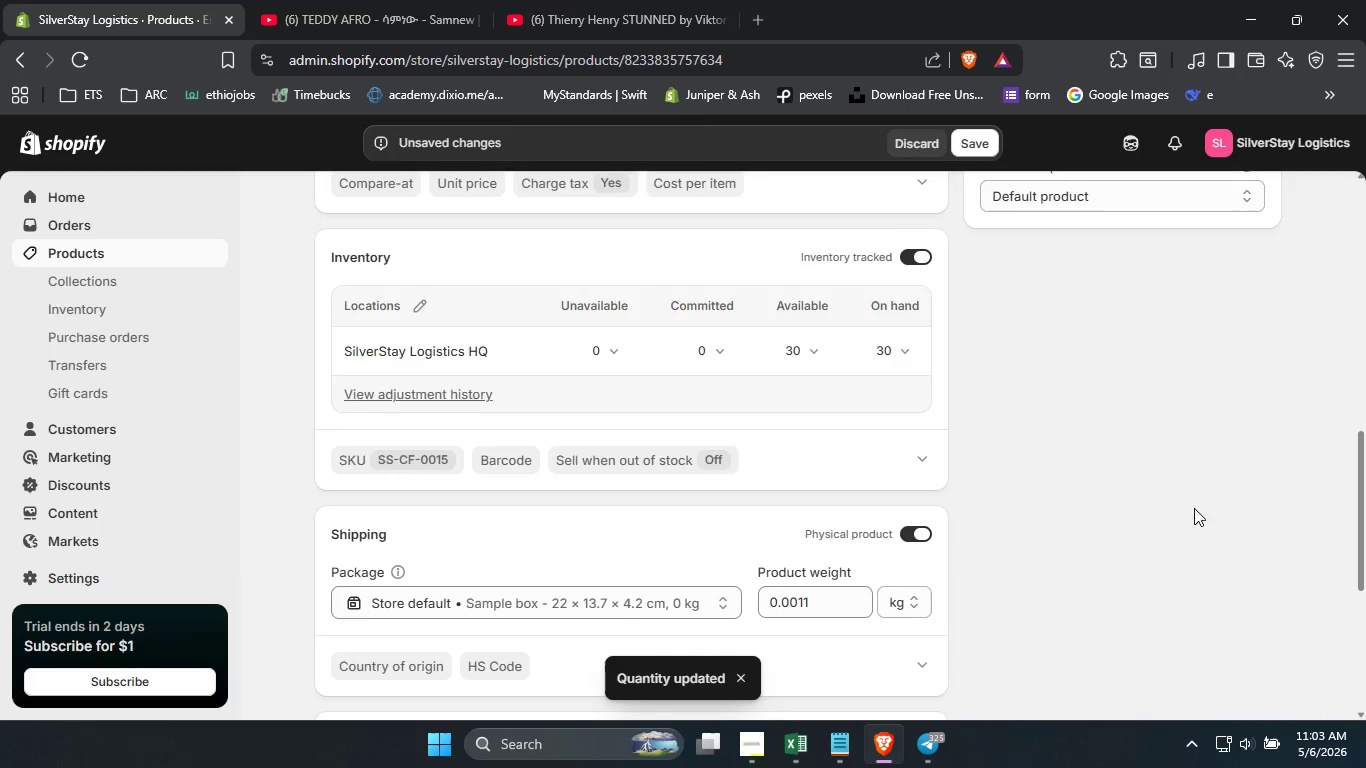 
scroll: coordinate [1194, 508], scroll_direction: none, amount: 0.0
 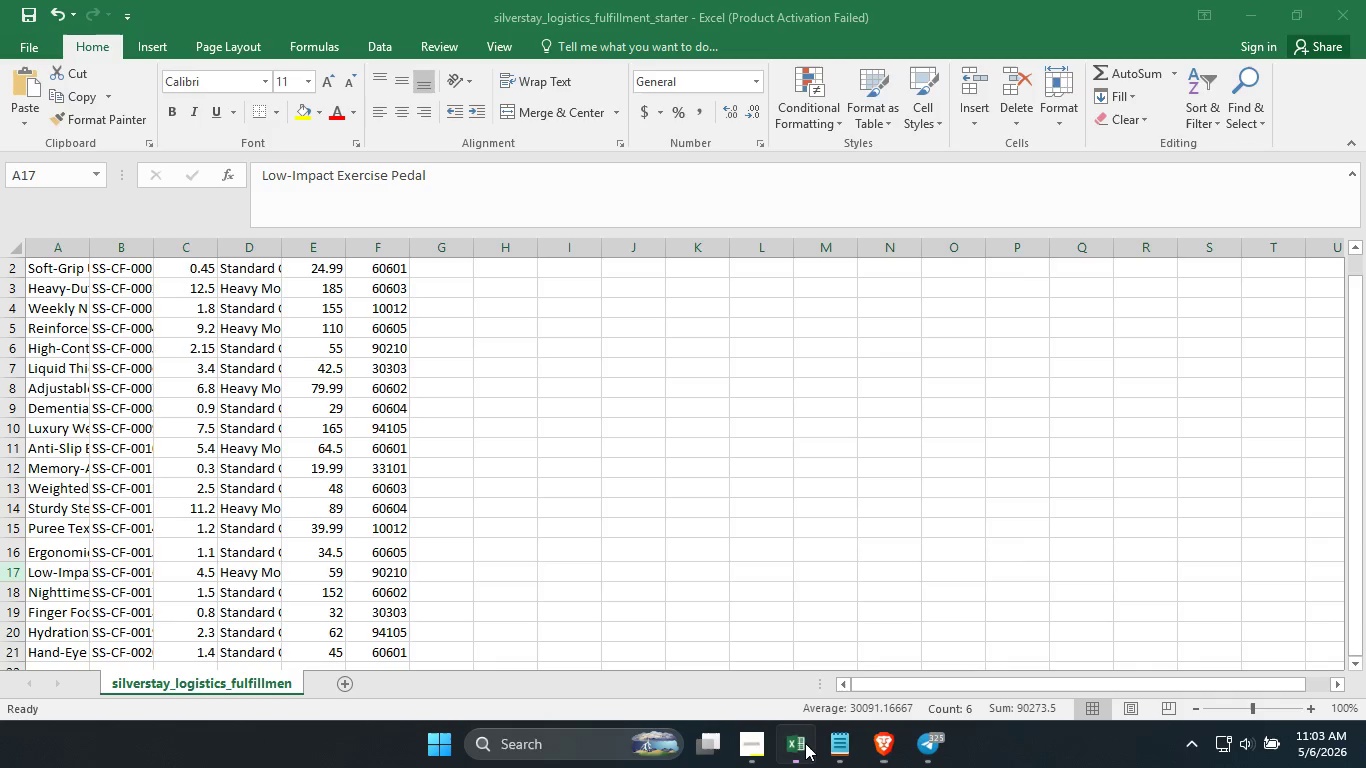 
left_click([805, 743])
 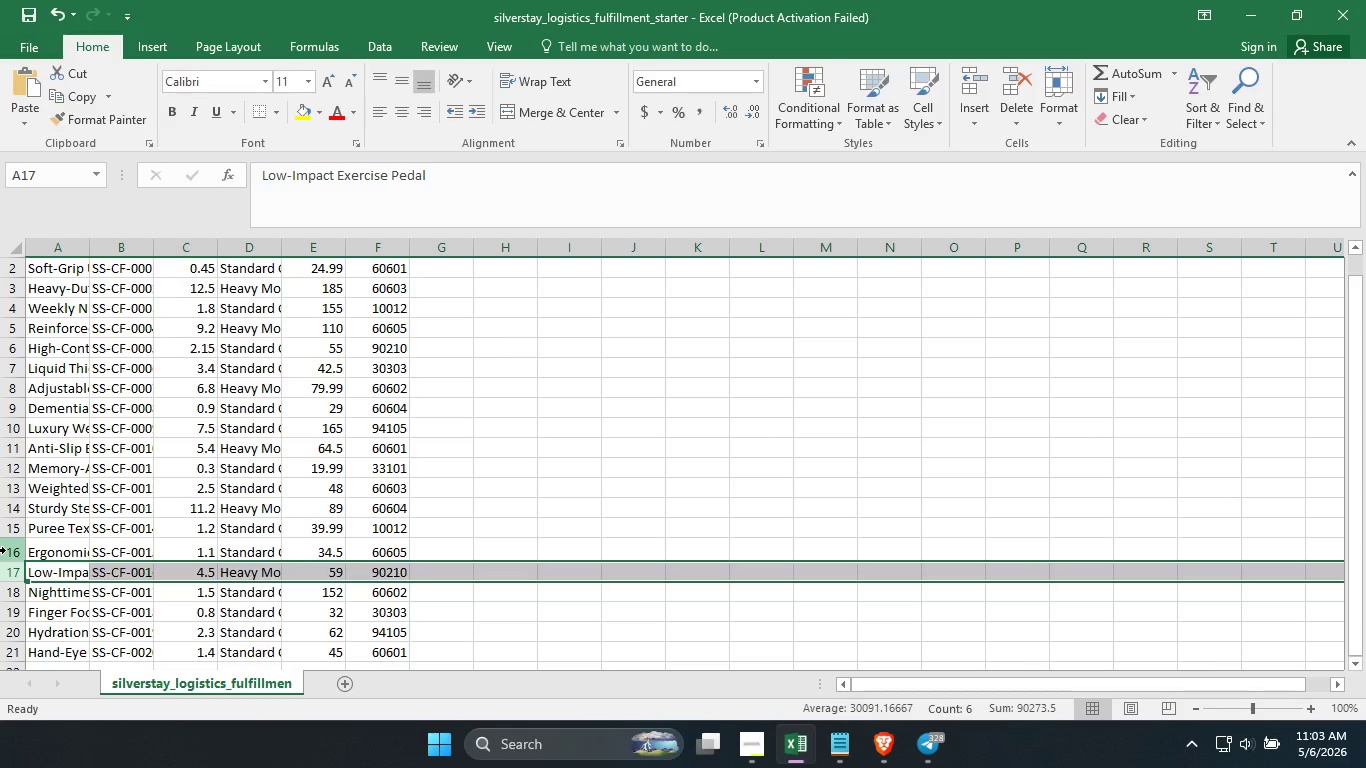 
left_click([6, 550])
 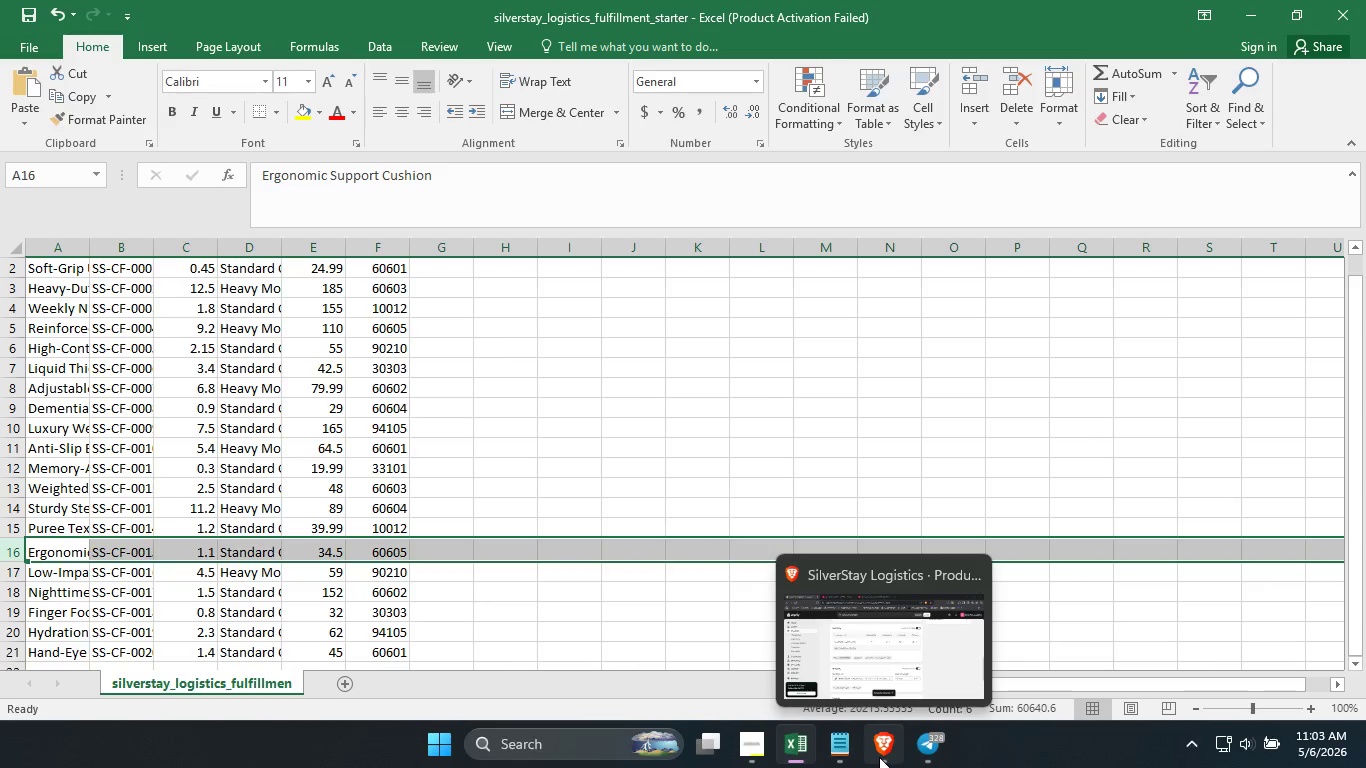 
left_click([879, 757])
 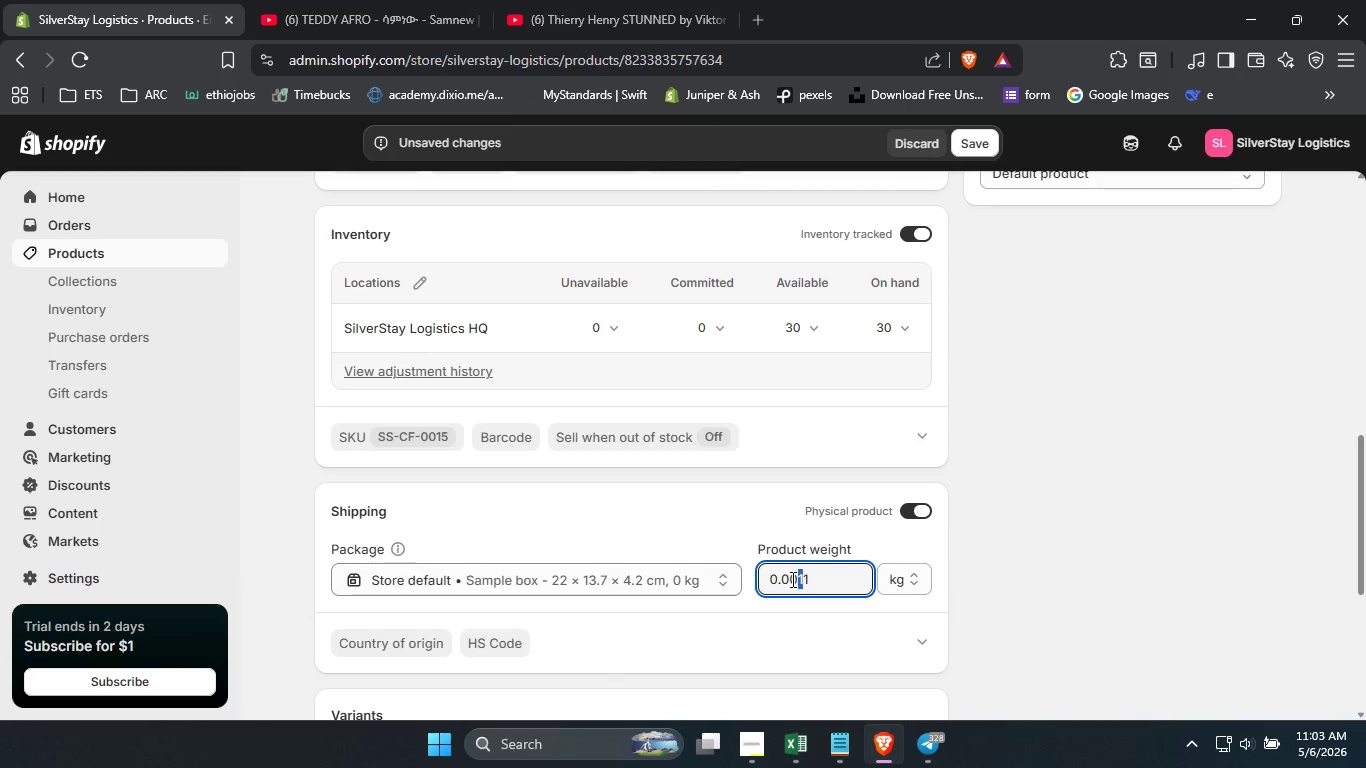 
left_click_drag(start_coordinate=[802, 579], to_coordinate=[721, 571])
 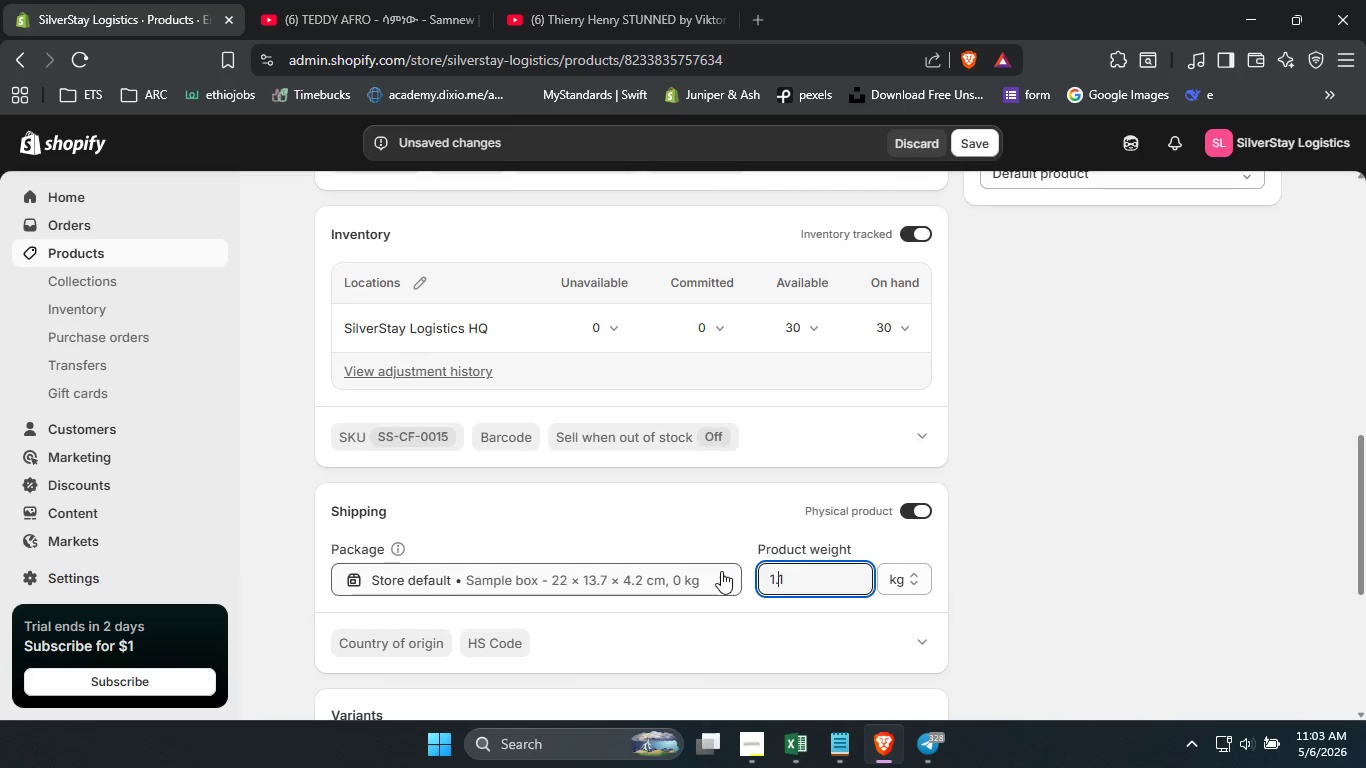 
key(Numpad1)
 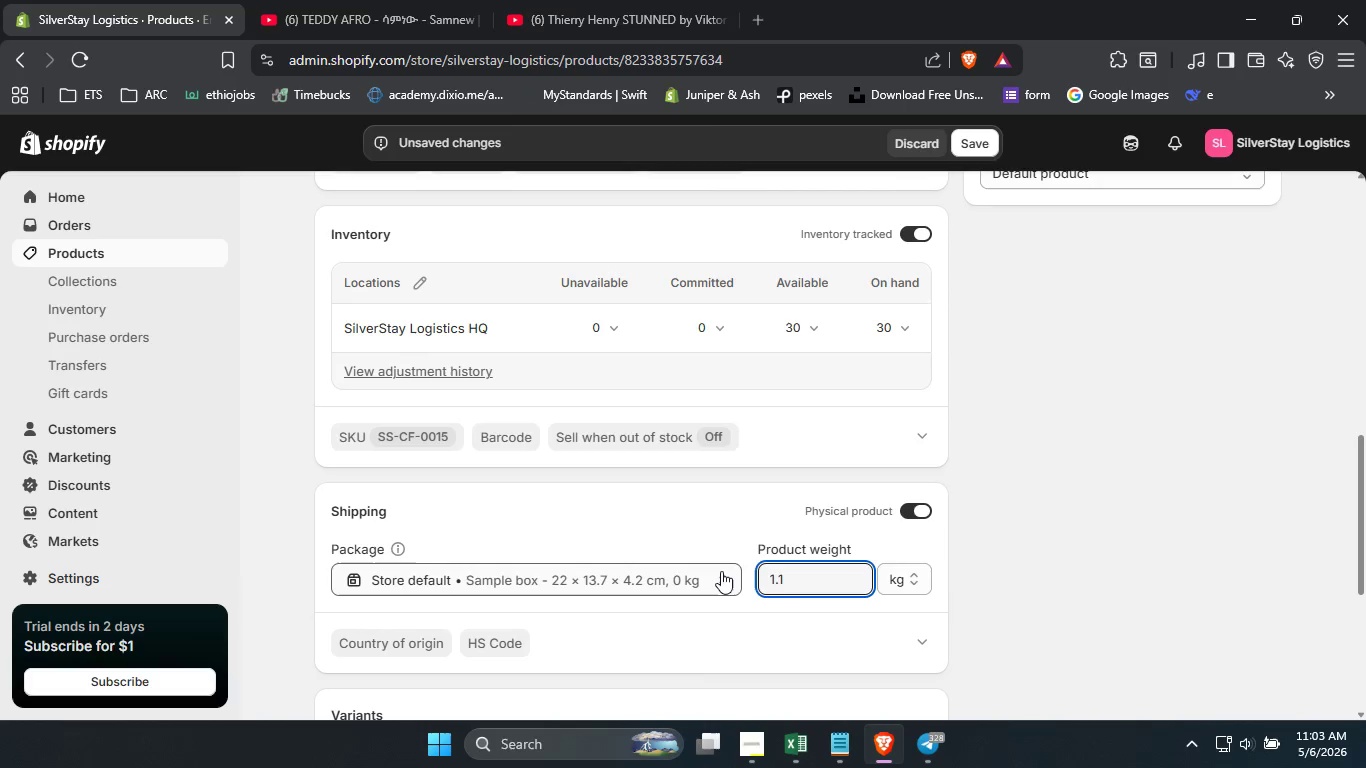 
key(NumpadDecimal)
 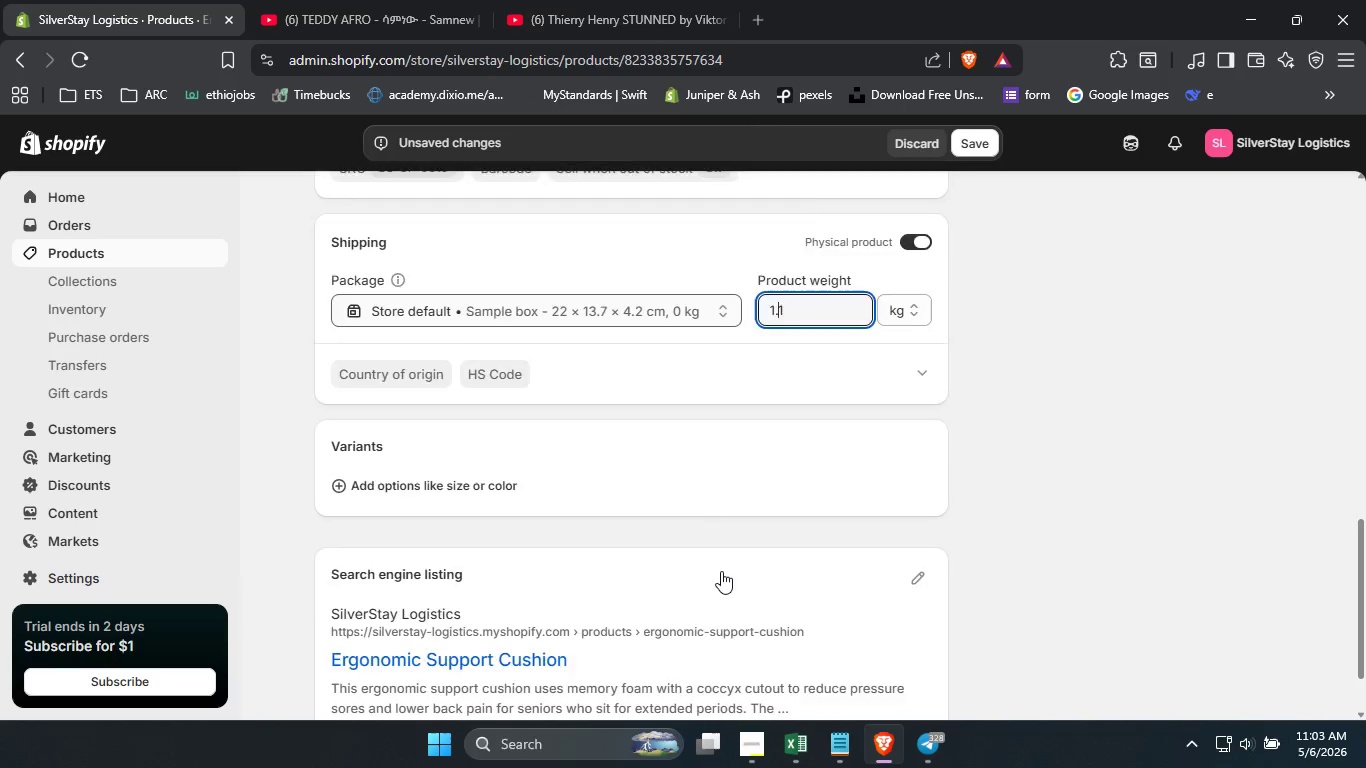 
scroll: coordinate [721, 571], scroll_direction: down, amount: 4.0
 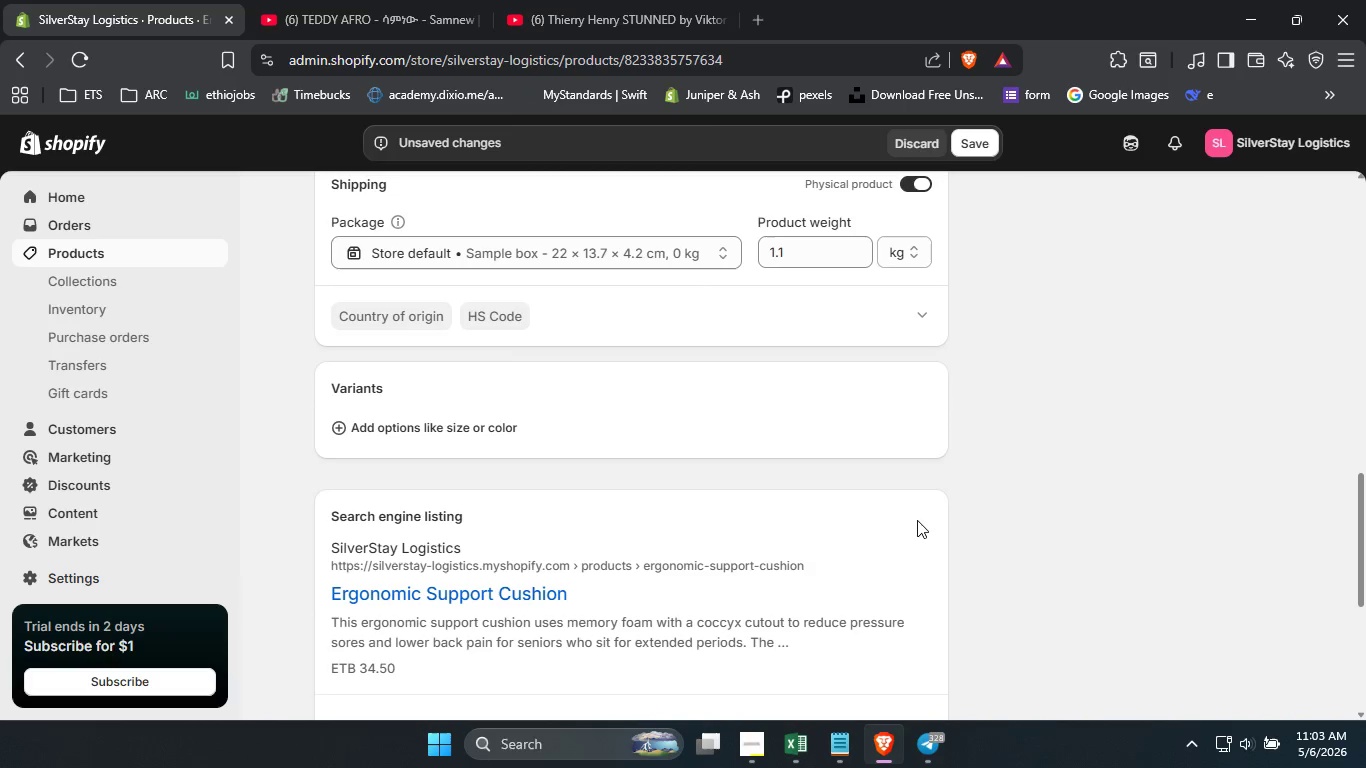 
left_click([917, 520])
 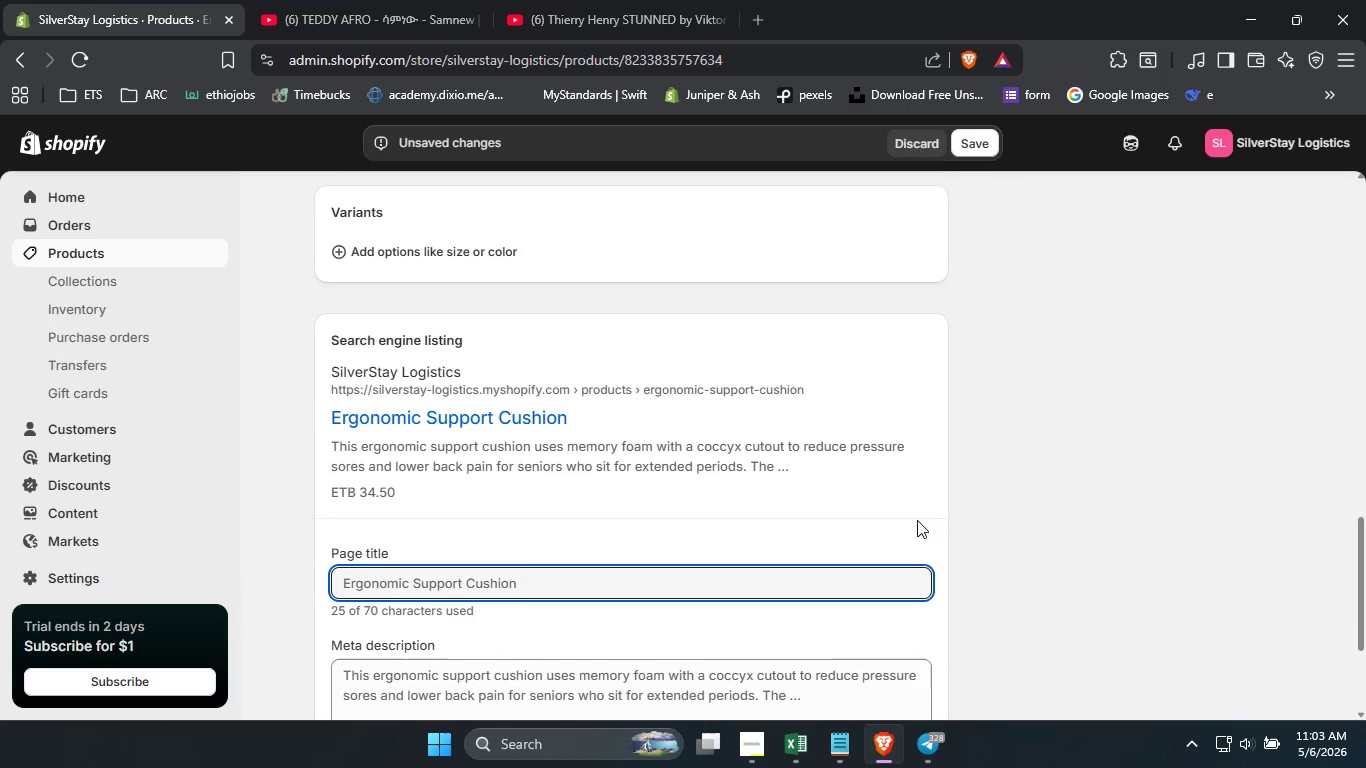 
scroll: coordinate [917, 520], scroll_direction: down, amount: 3.0
 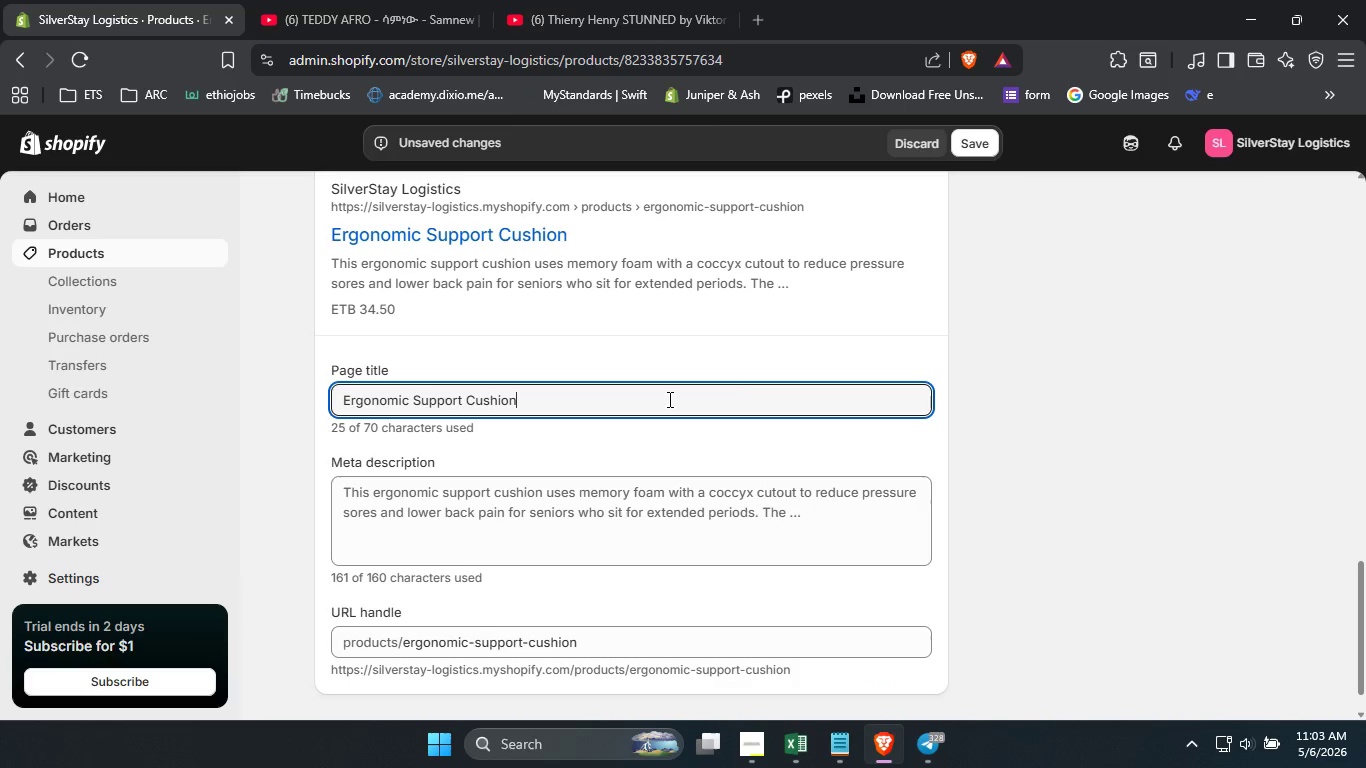 
left_click([668, 399])
 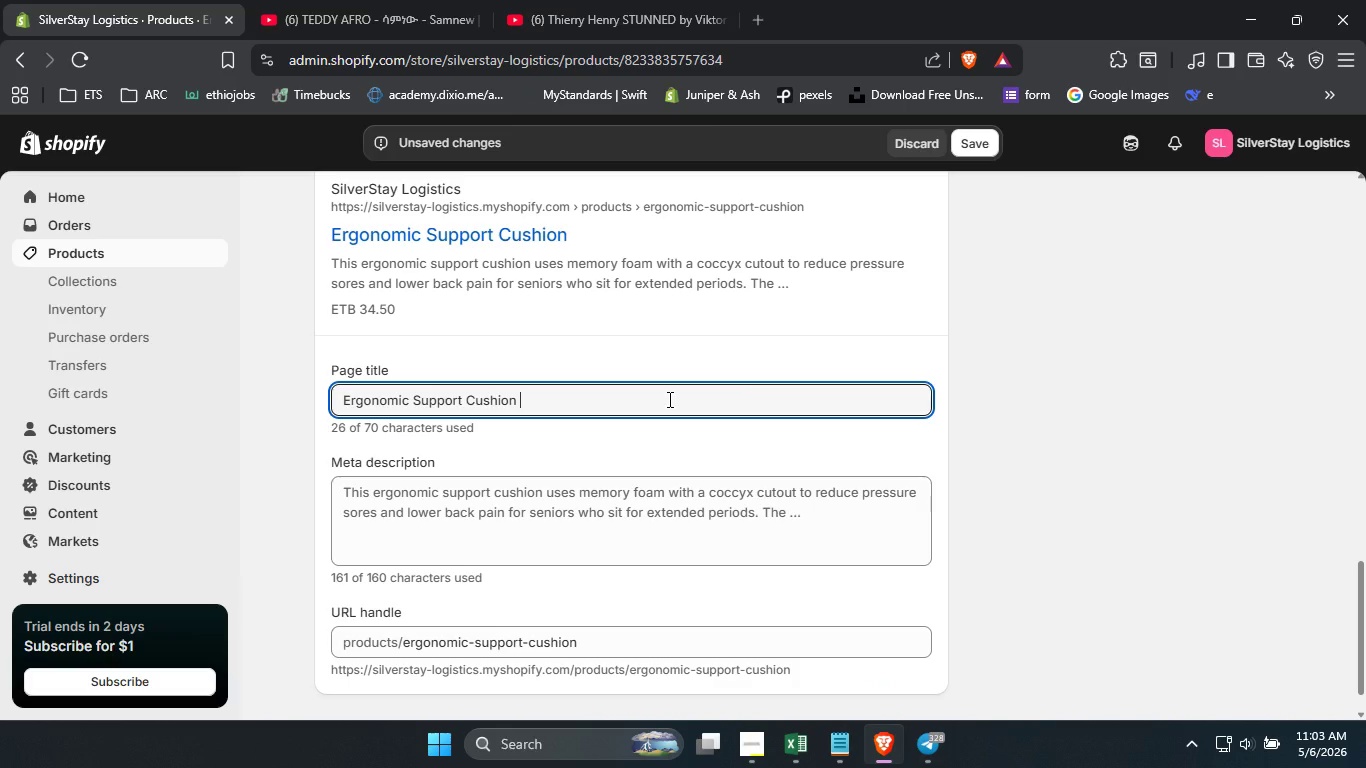 
type( for Seniors | Pressure Relief)
 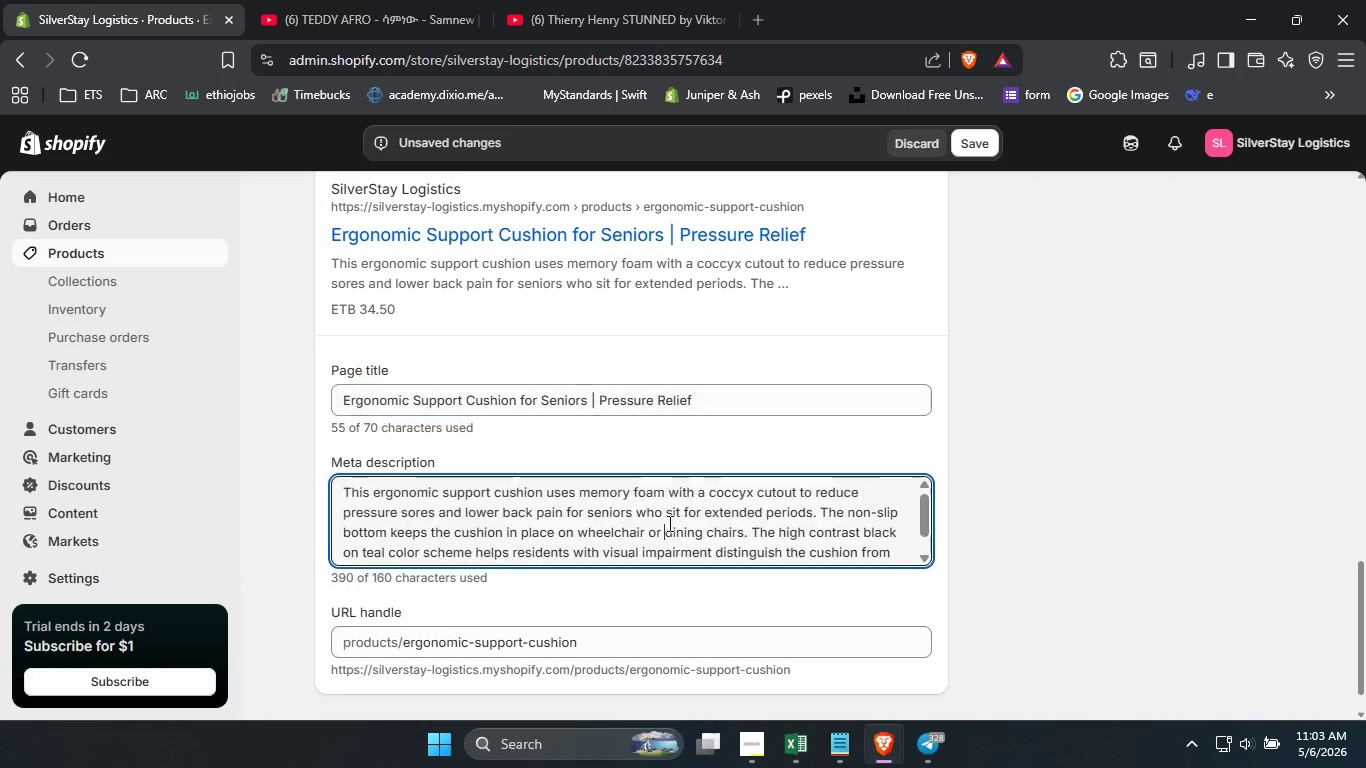 
left_click([668, 523])
 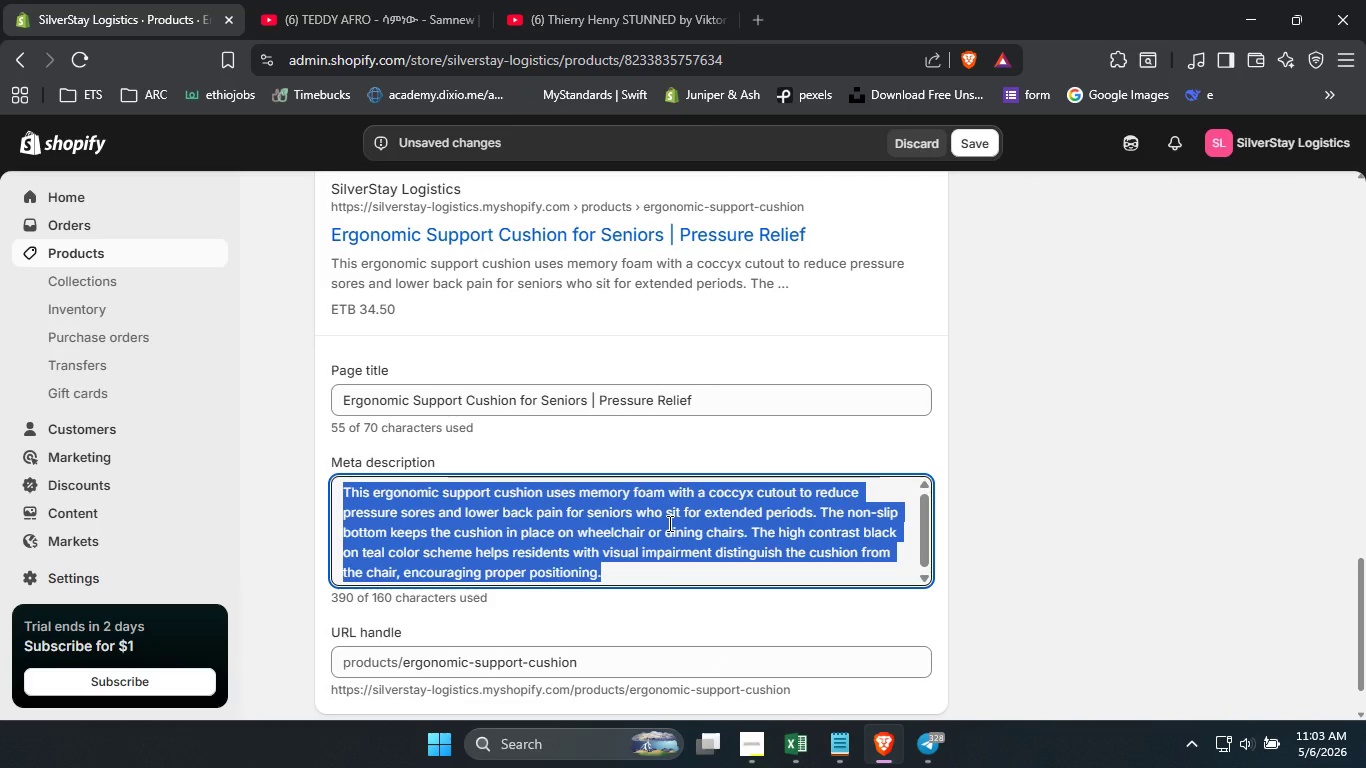 
key(Control+A)
 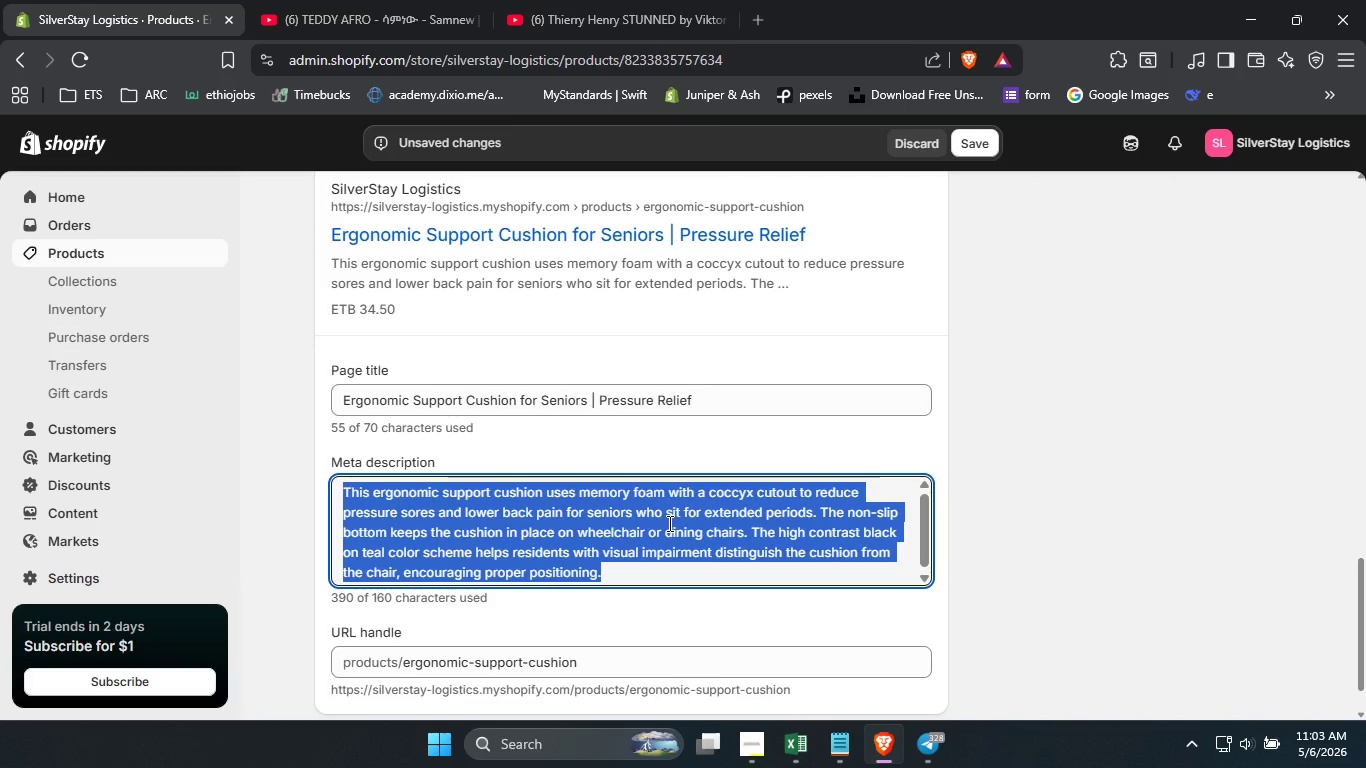 
type(Memory foam coy)
key(Backspace)
type(ccyx cushion for wheeel)
key(Backspace)
key(Backspace)
key(Backspace)
type(el )
key(Backspace)
type(chair )
 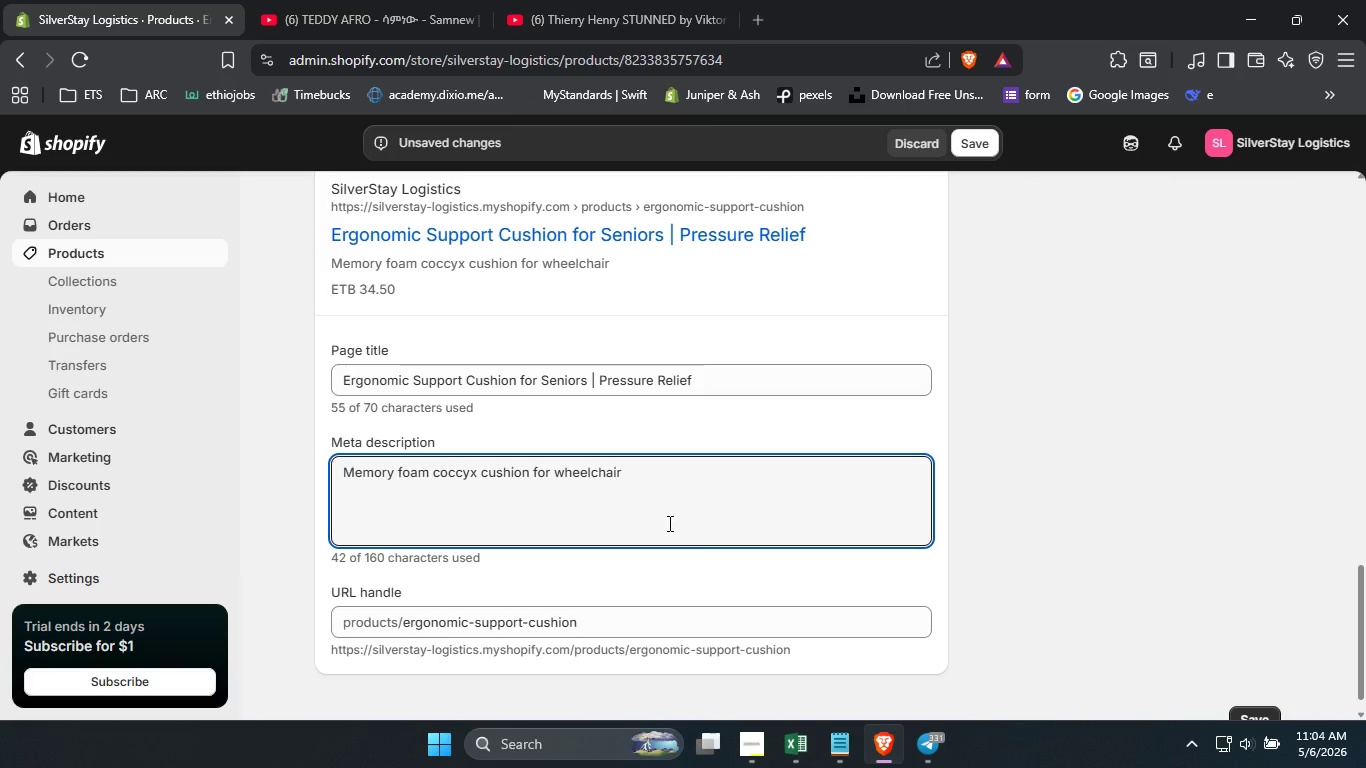 
type(& dining chairs, reduces presure sores)
 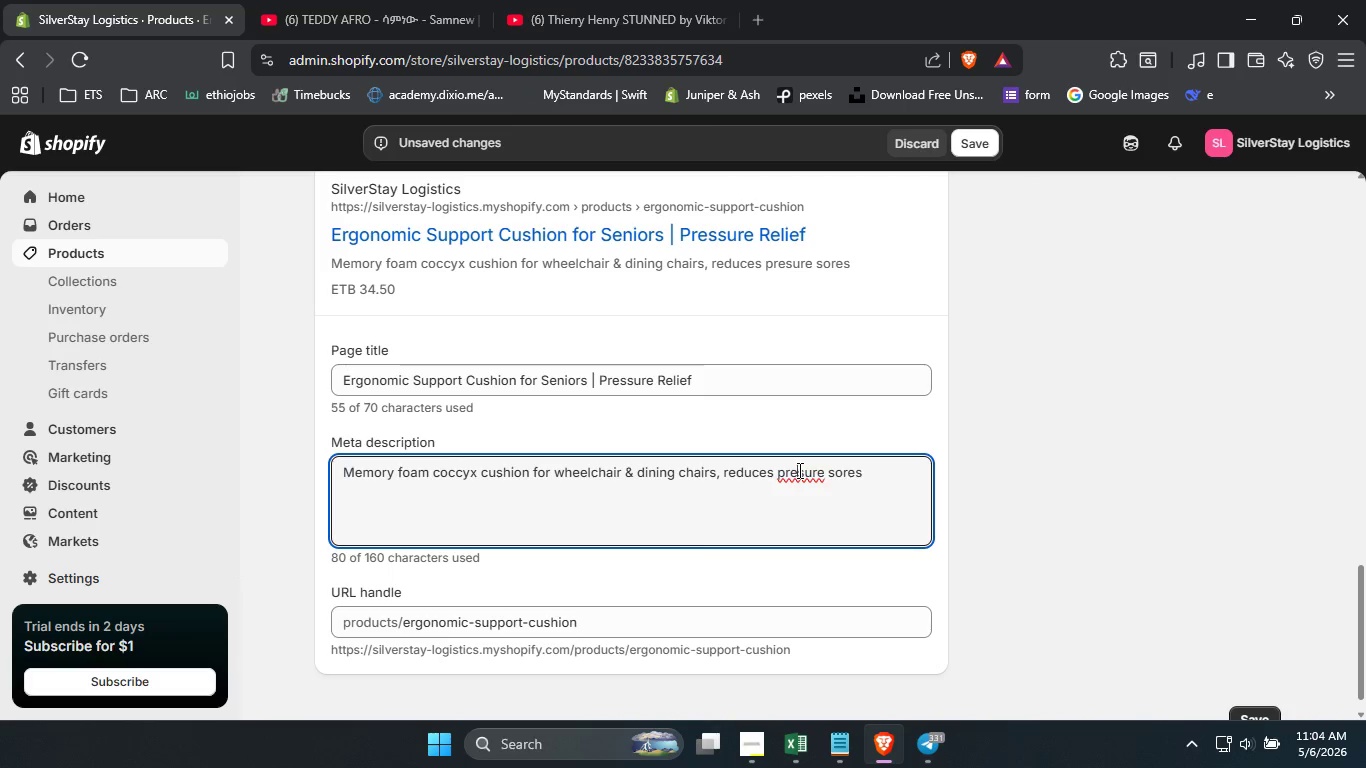 
left_click([798, 470])
 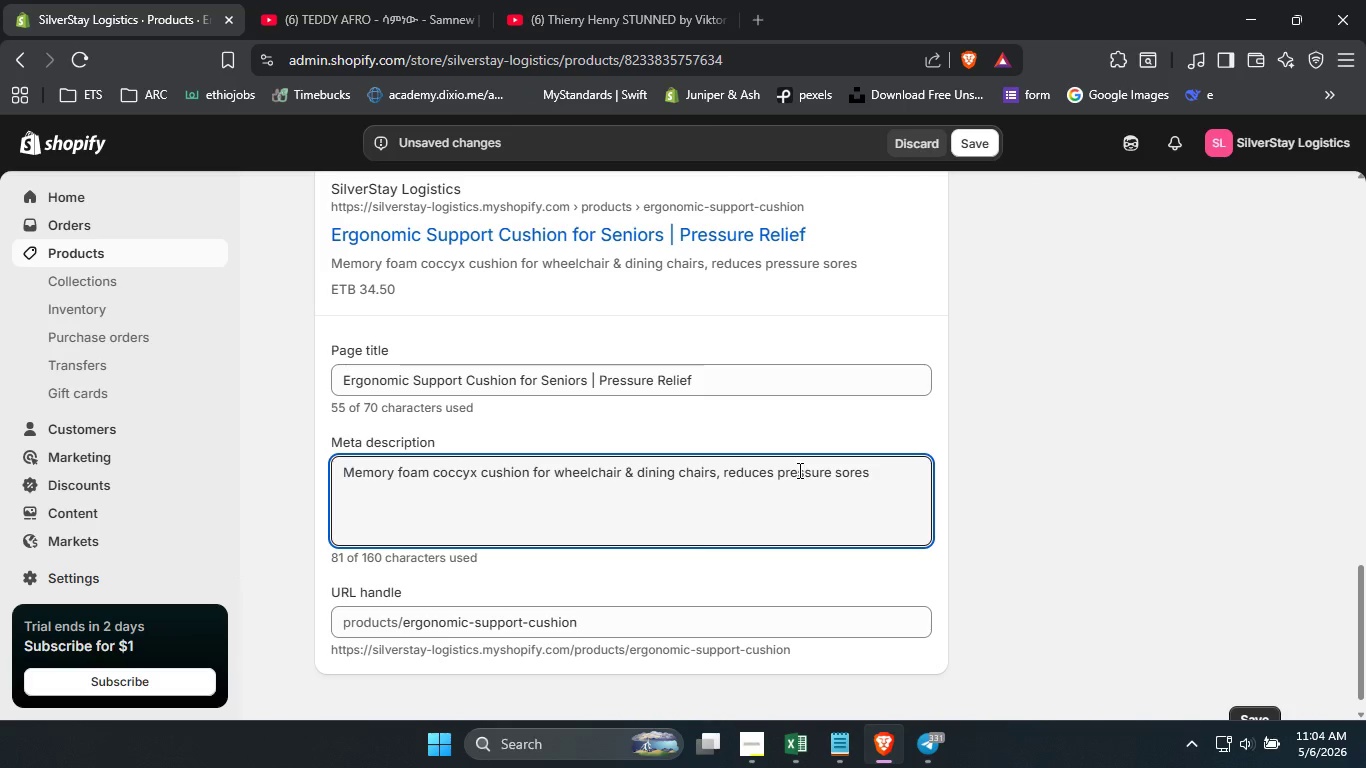 
key(S)
 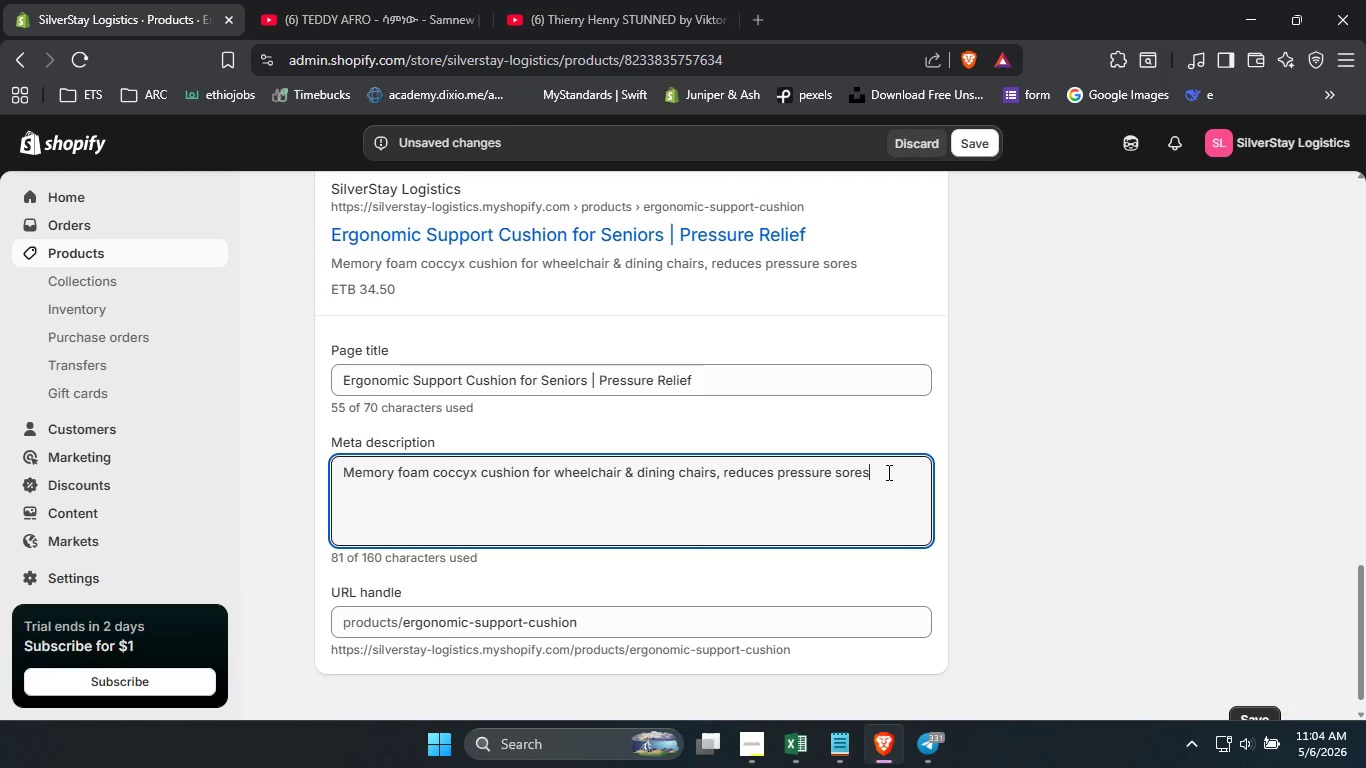 
left_click([887, 472])
 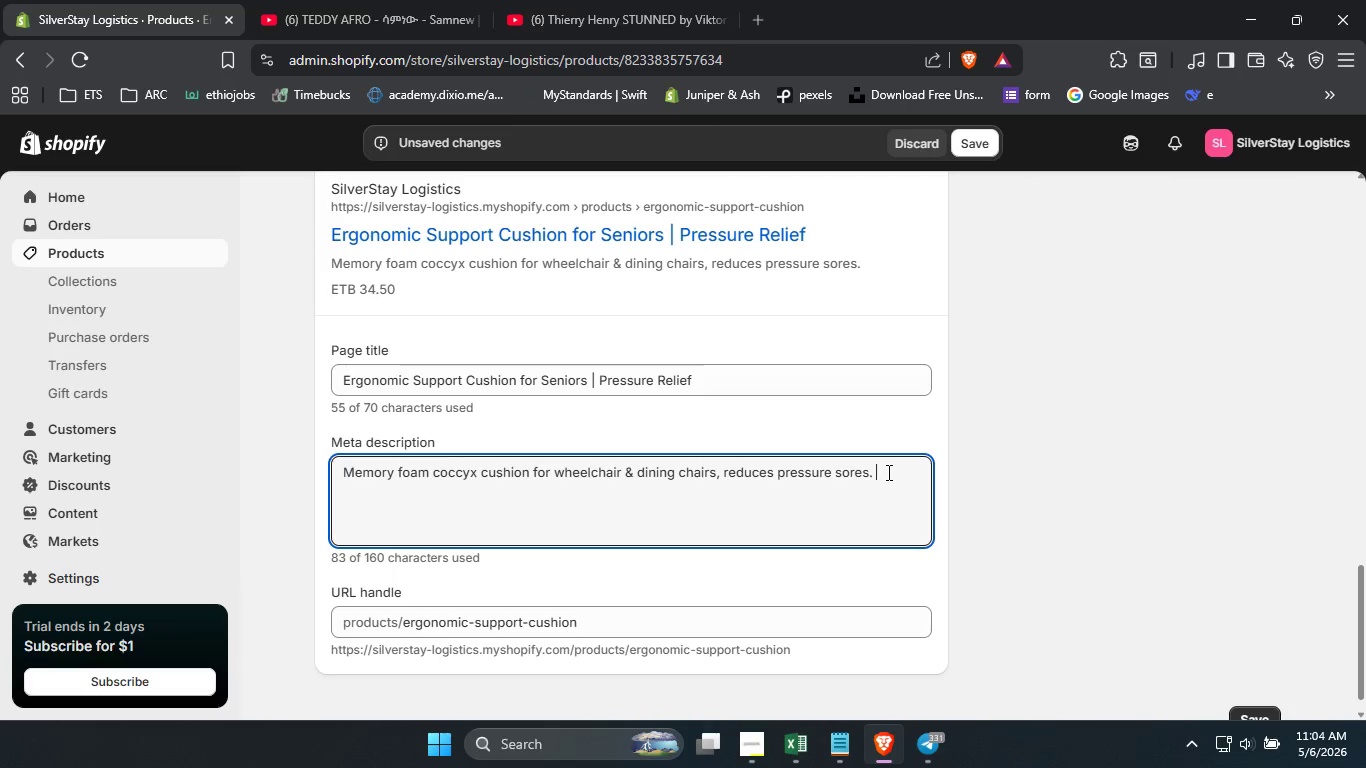 
type(. Non sip bottom.)
 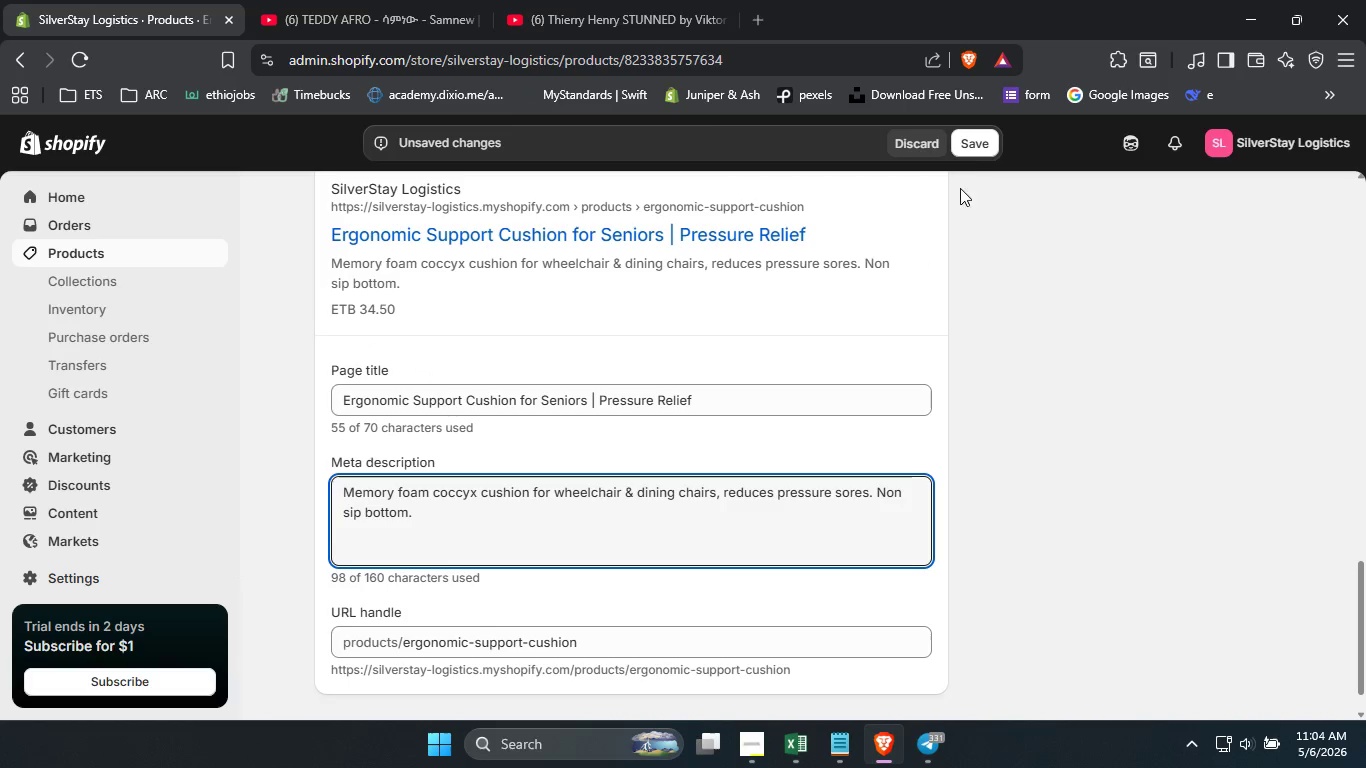 
left_click([968, 155])
 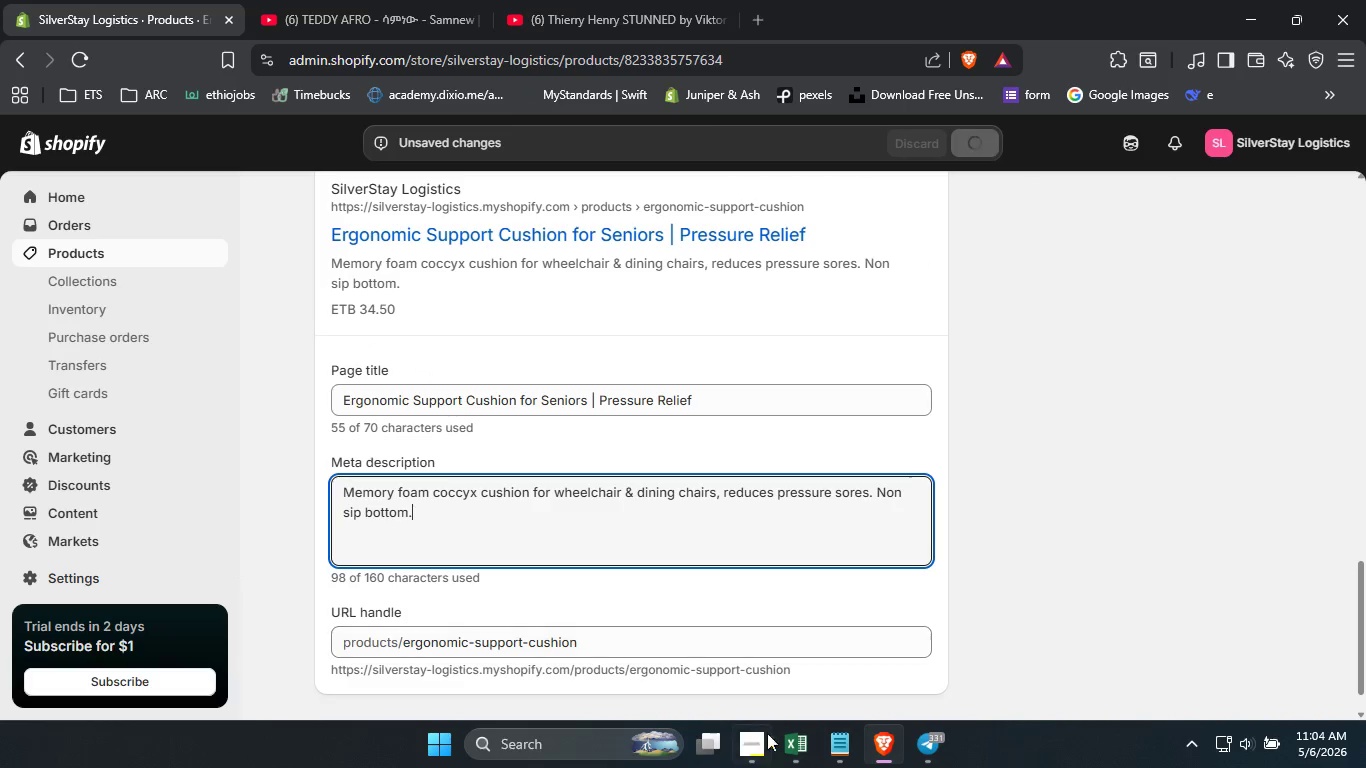 
left_click([740, 758])